 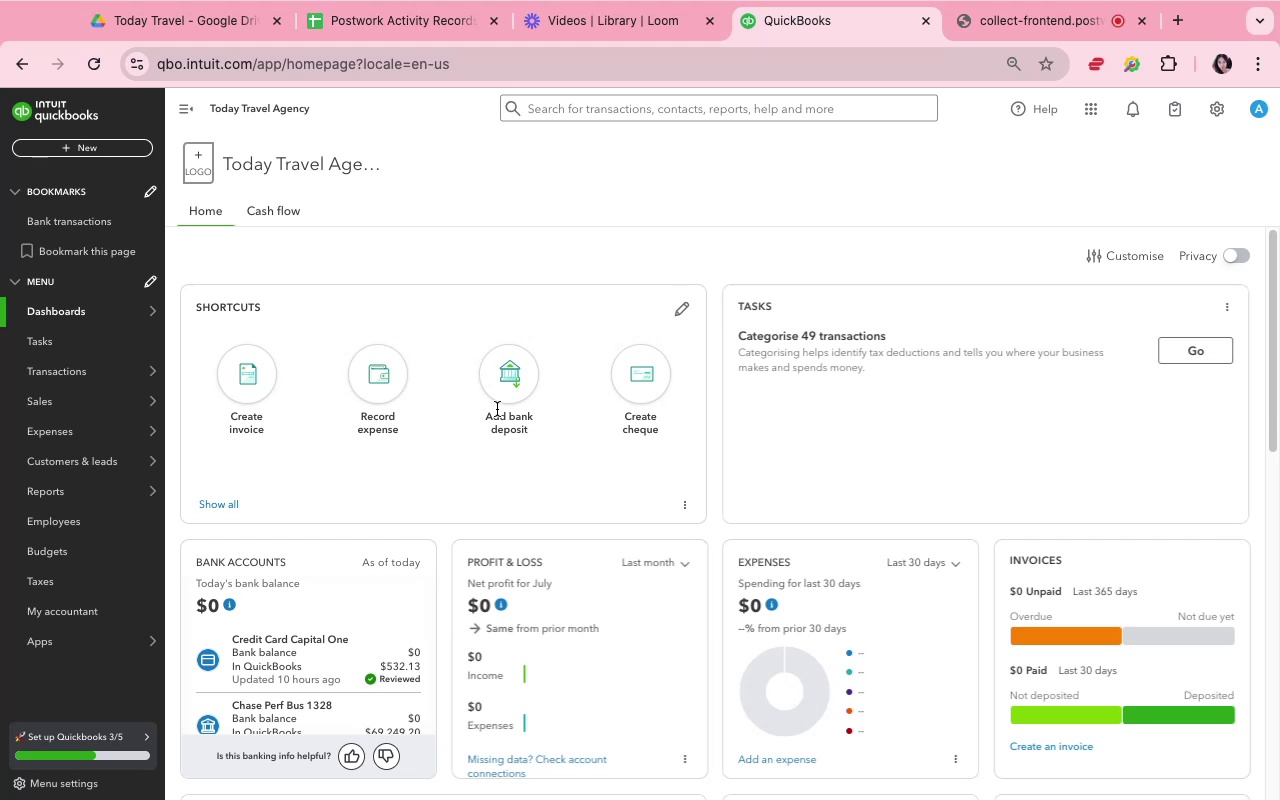 
left_click([191, 369])
 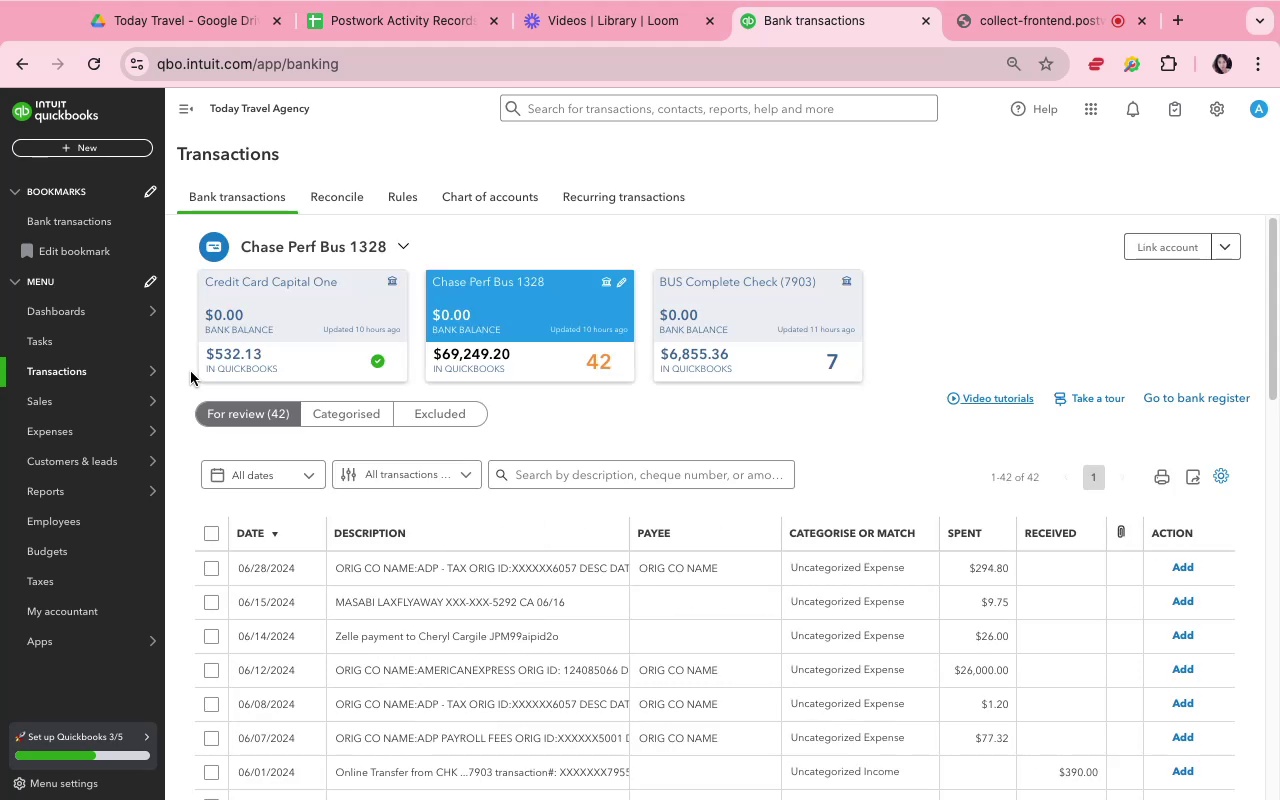 
wait(12.18)
 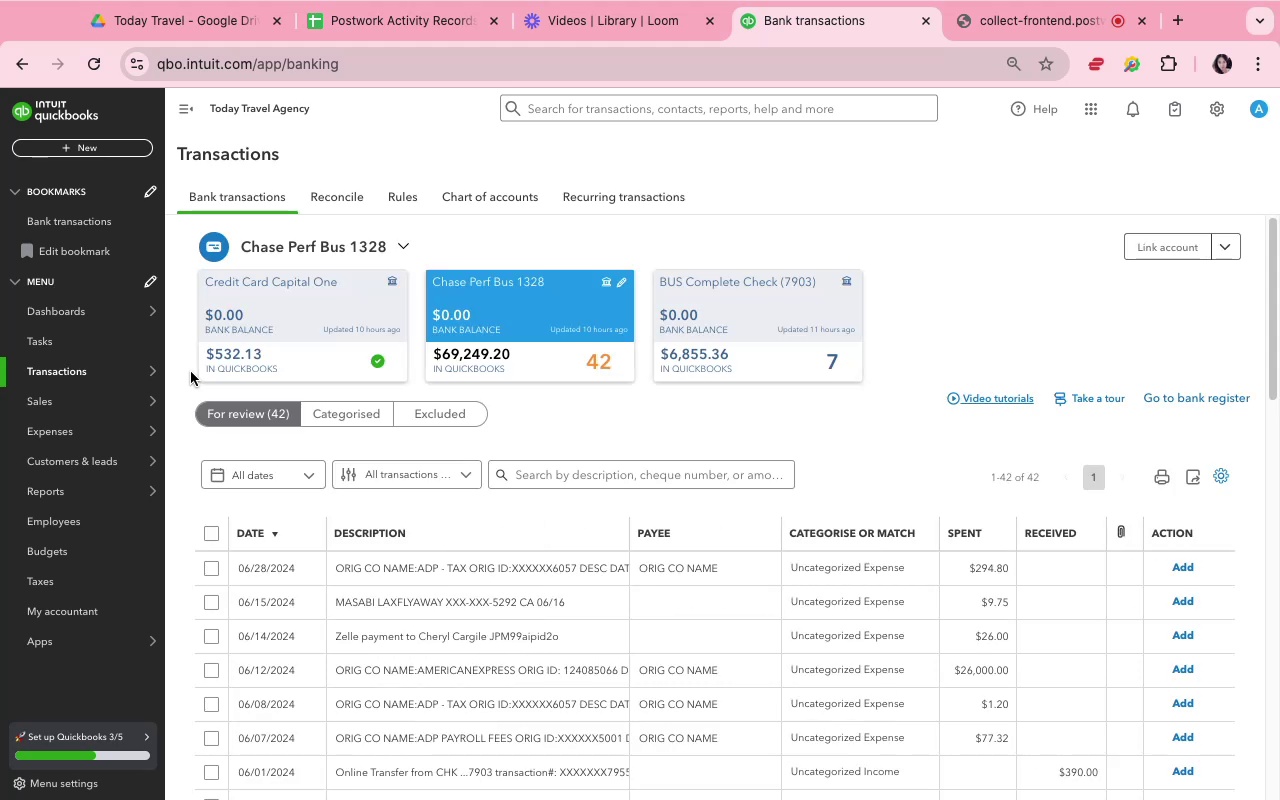 
scroll: coordinate [548, 440], scroll_direction: down, amount: 5.0
 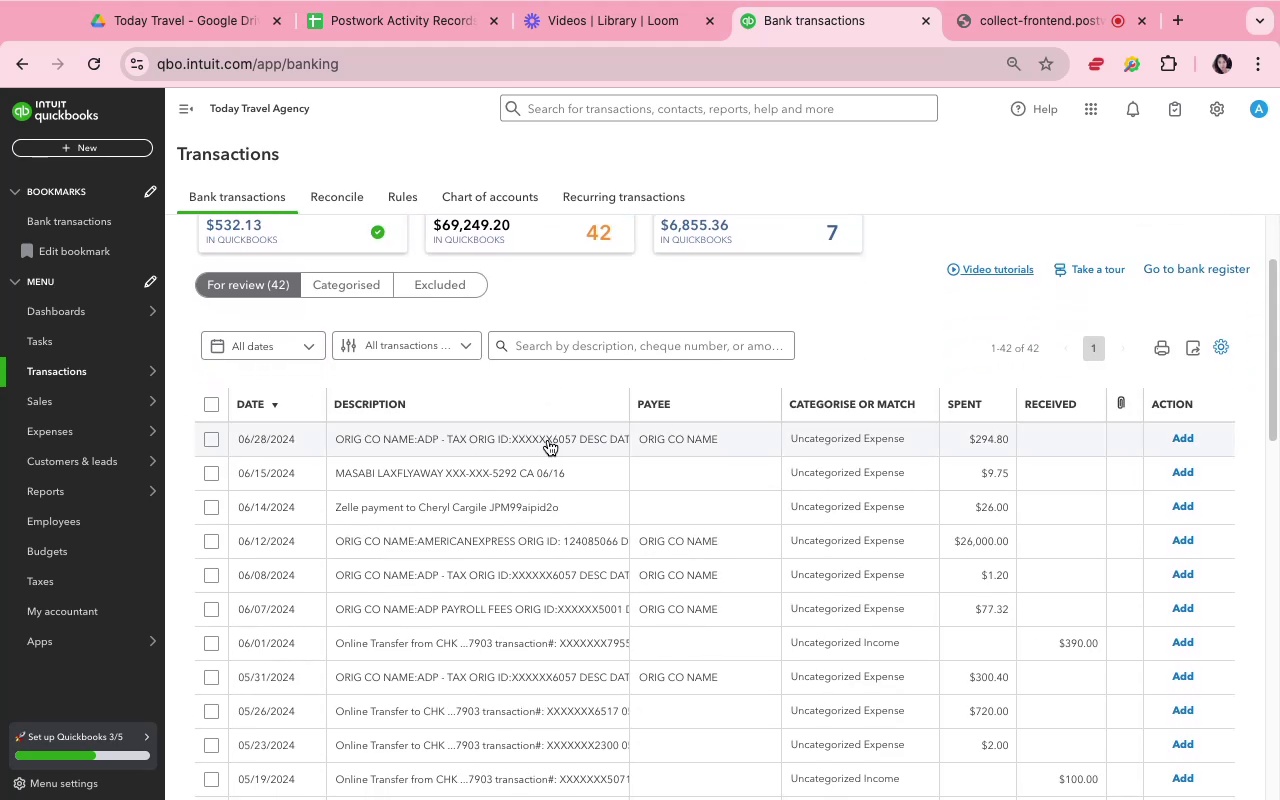 
left_click([548, 439])
 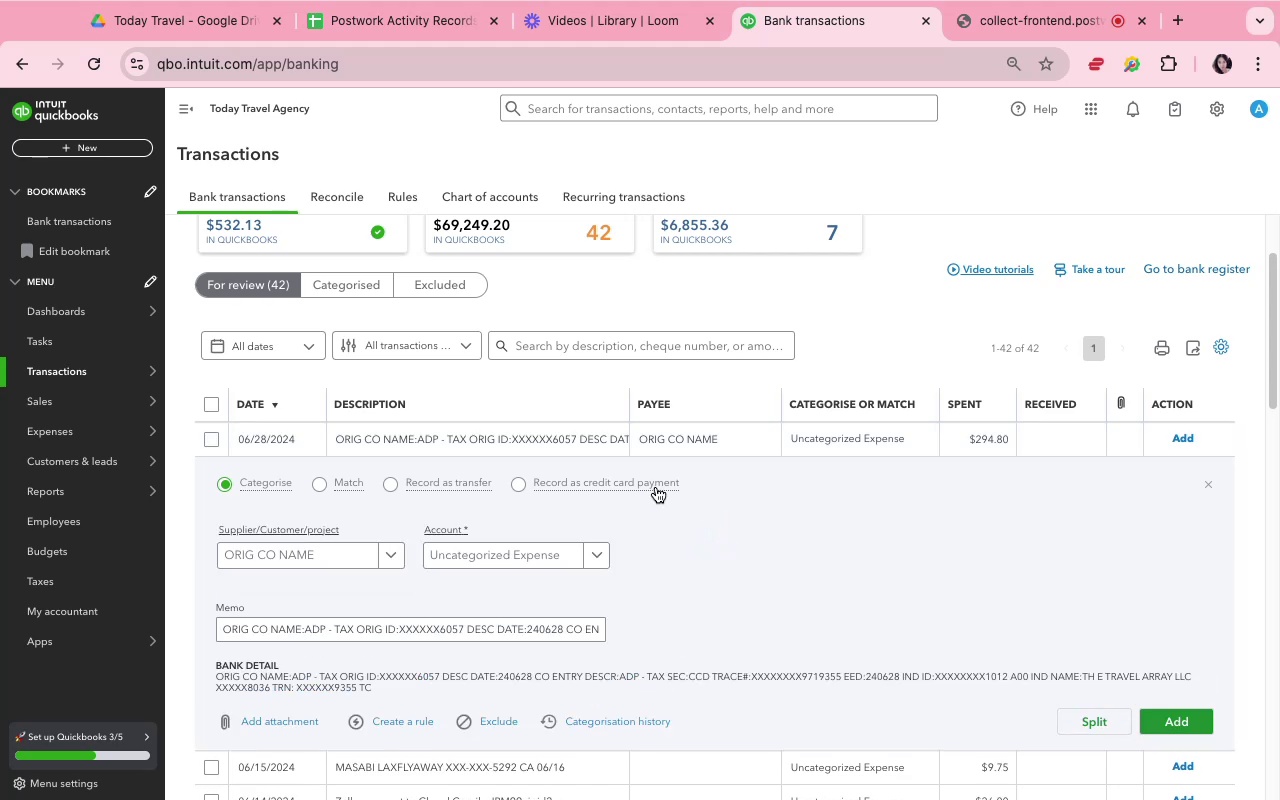 
scroll: coordinate [701, 508], scroll_direction: down, amount: 6.0
 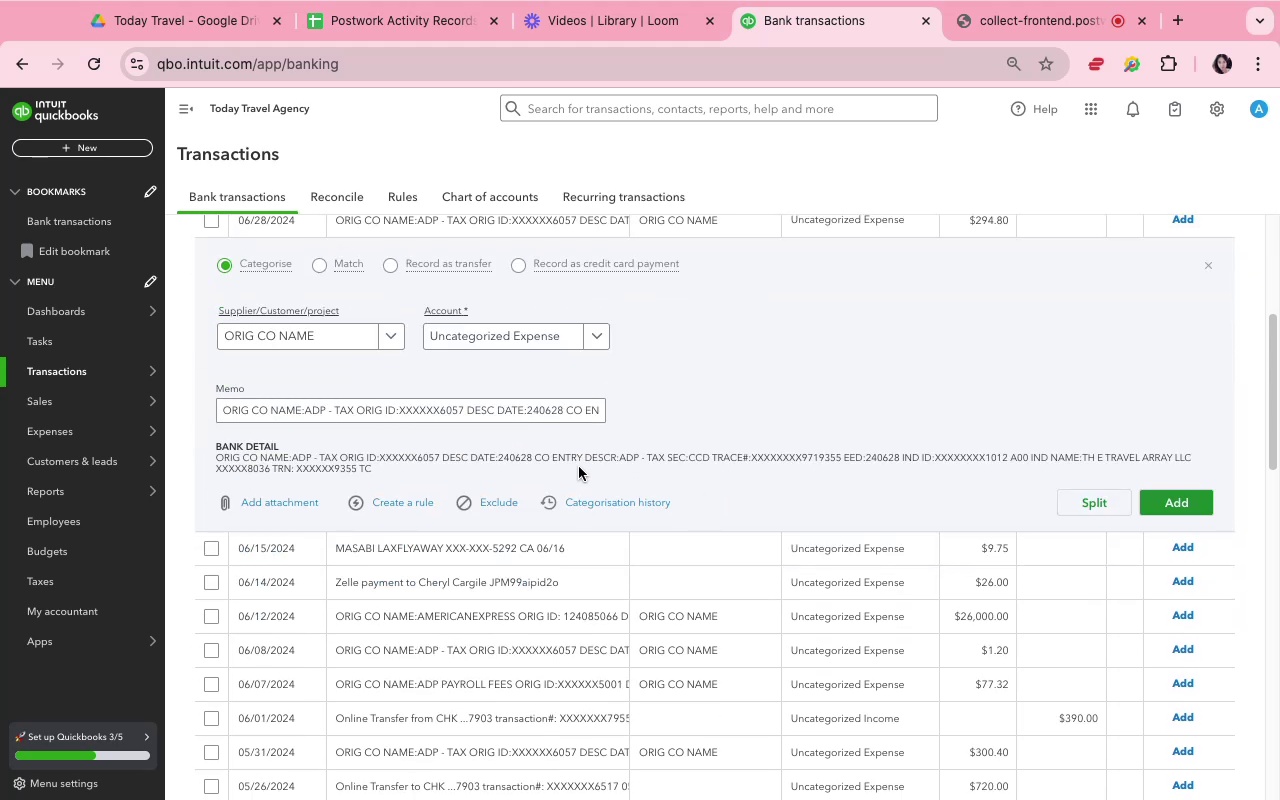 
left_click([370, 334])
 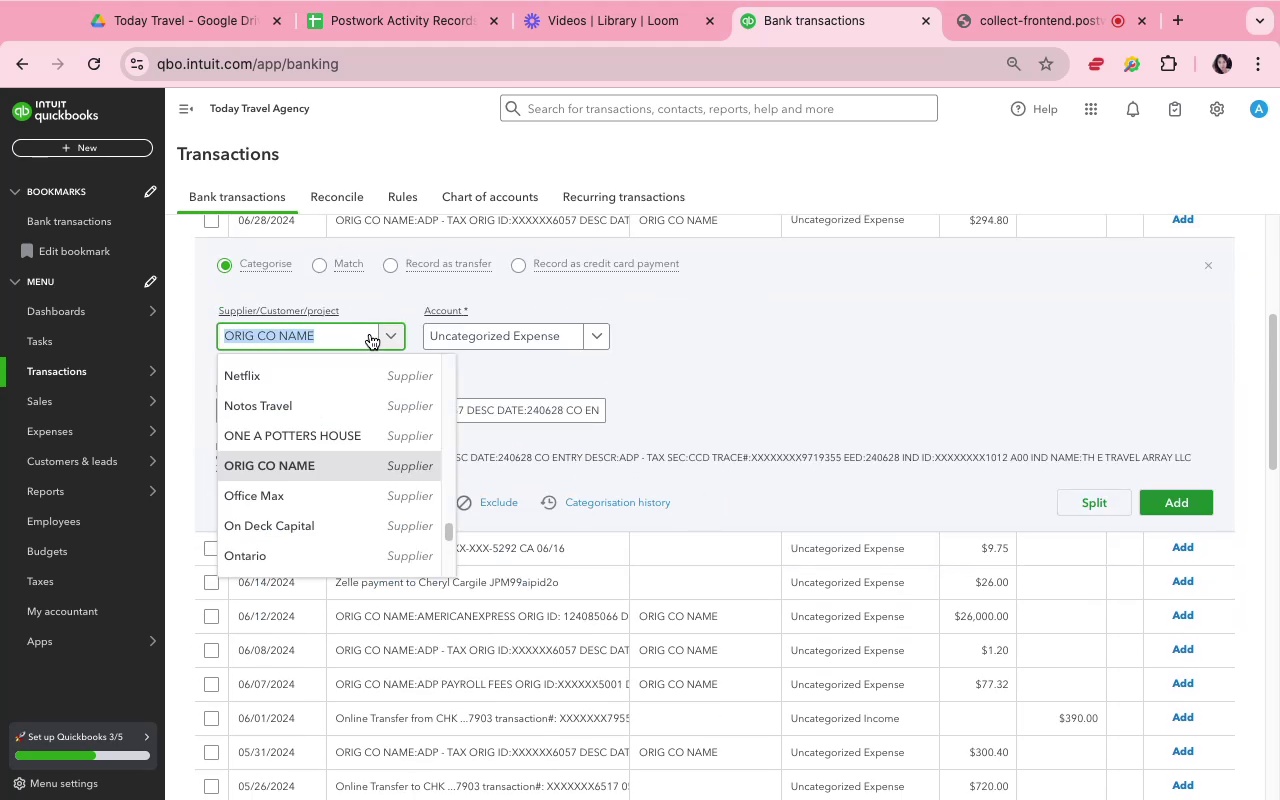 
type(trav)
 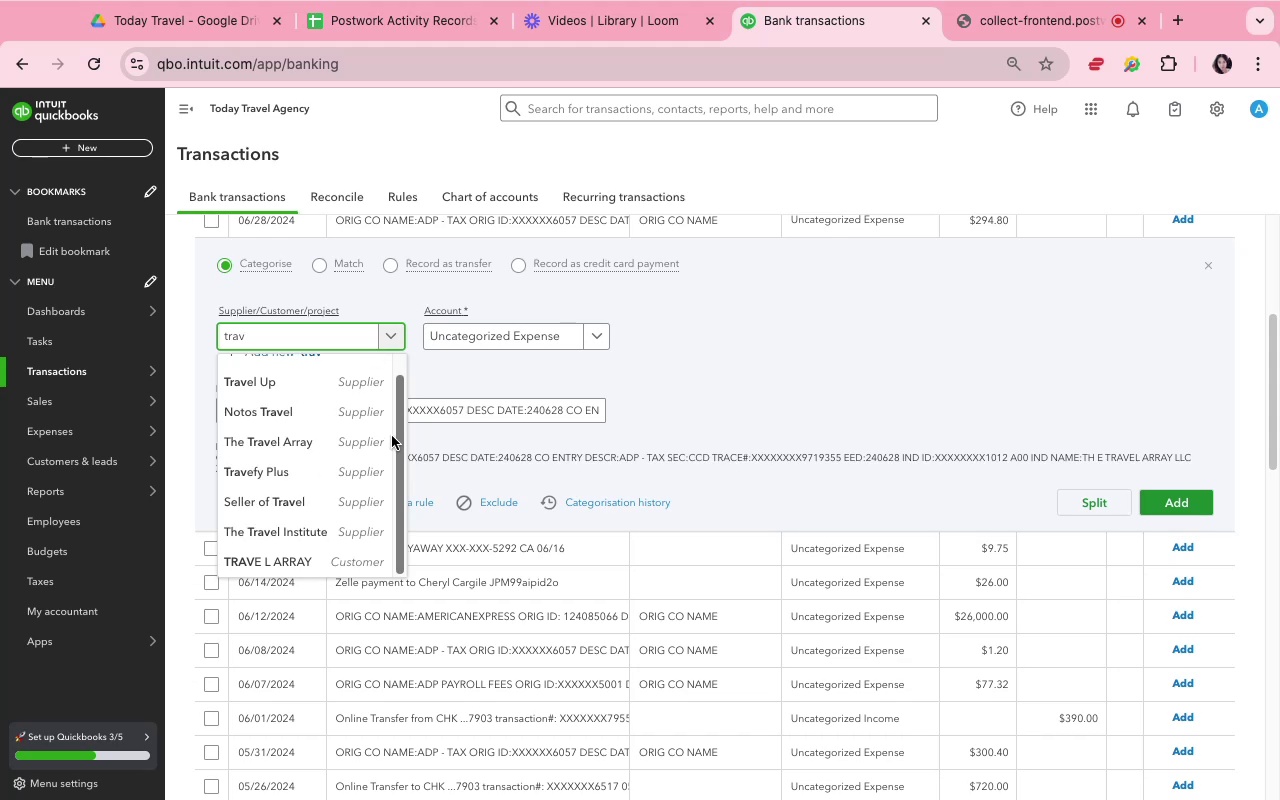 
left_click([384, 440])
 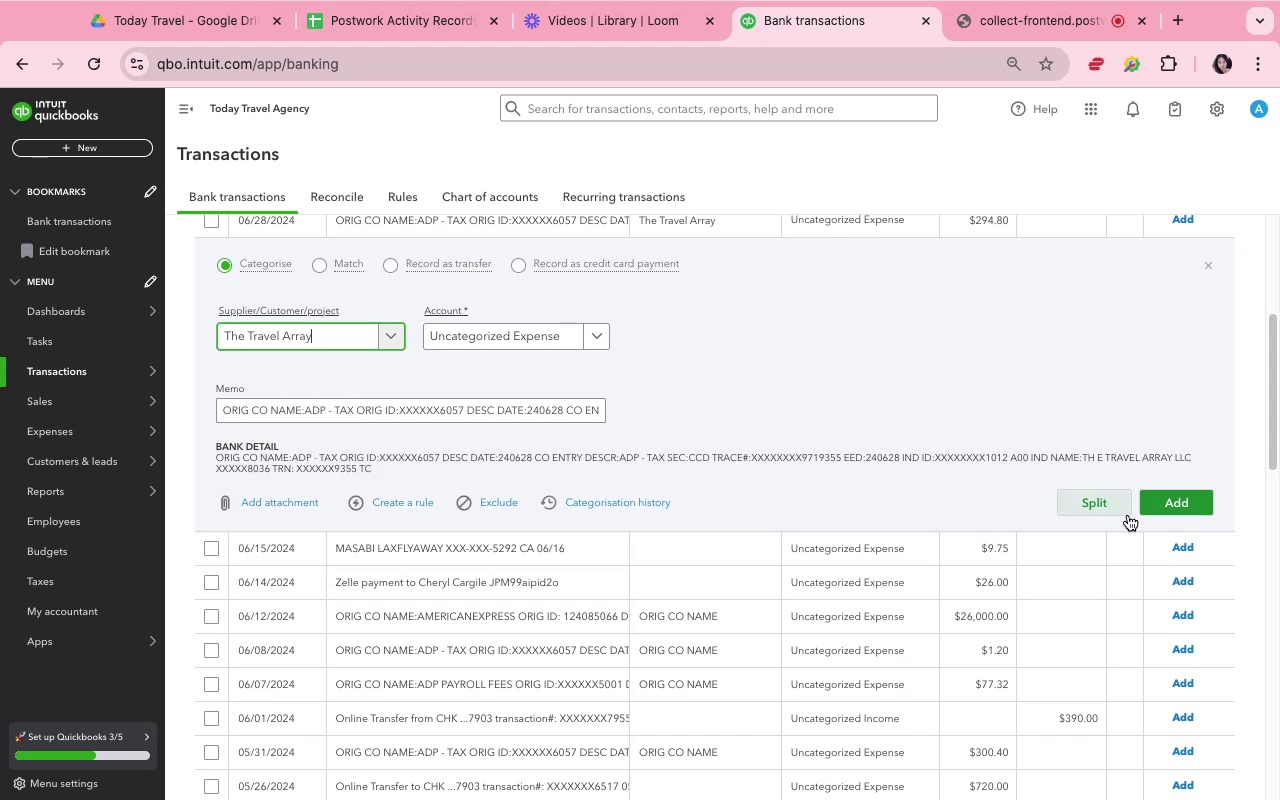 
left_click([1184, 490])
 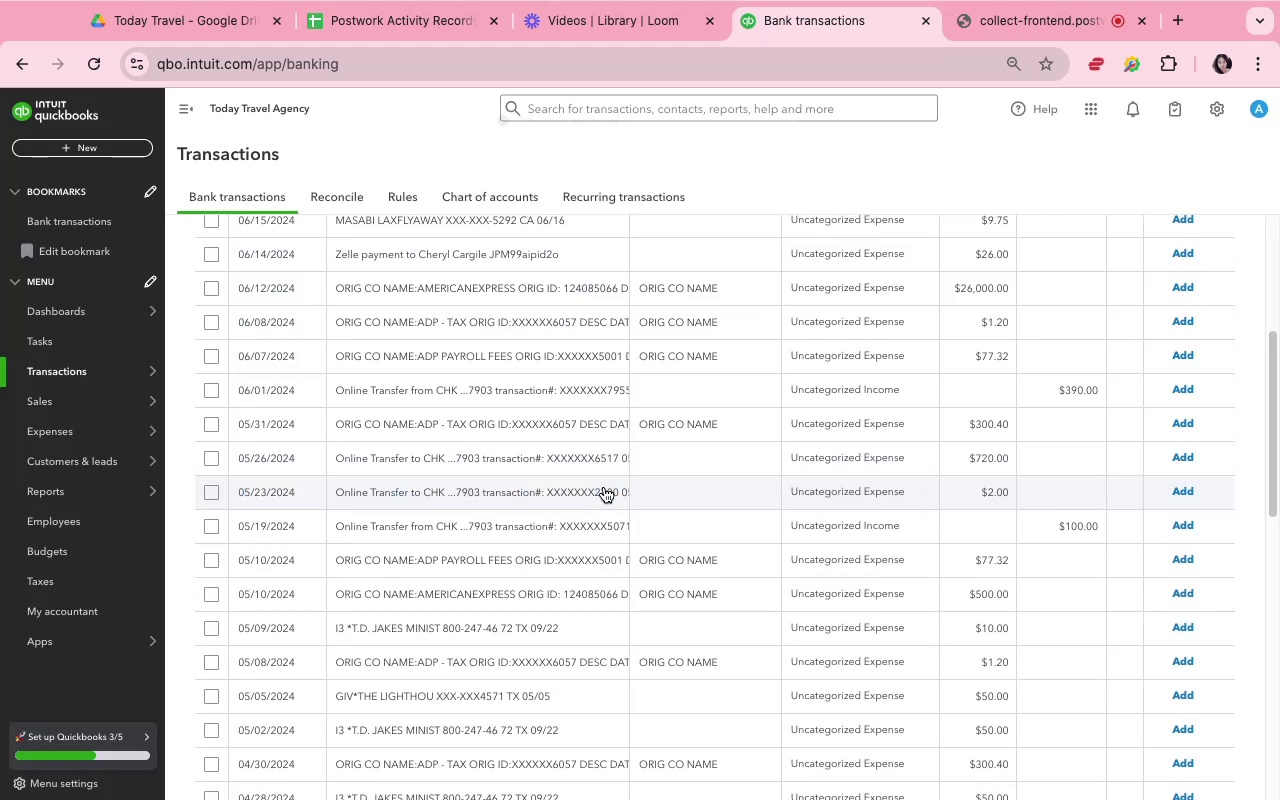 
scroll: coordinate [602, 372], scroll_direction: up, amount: 2.0
 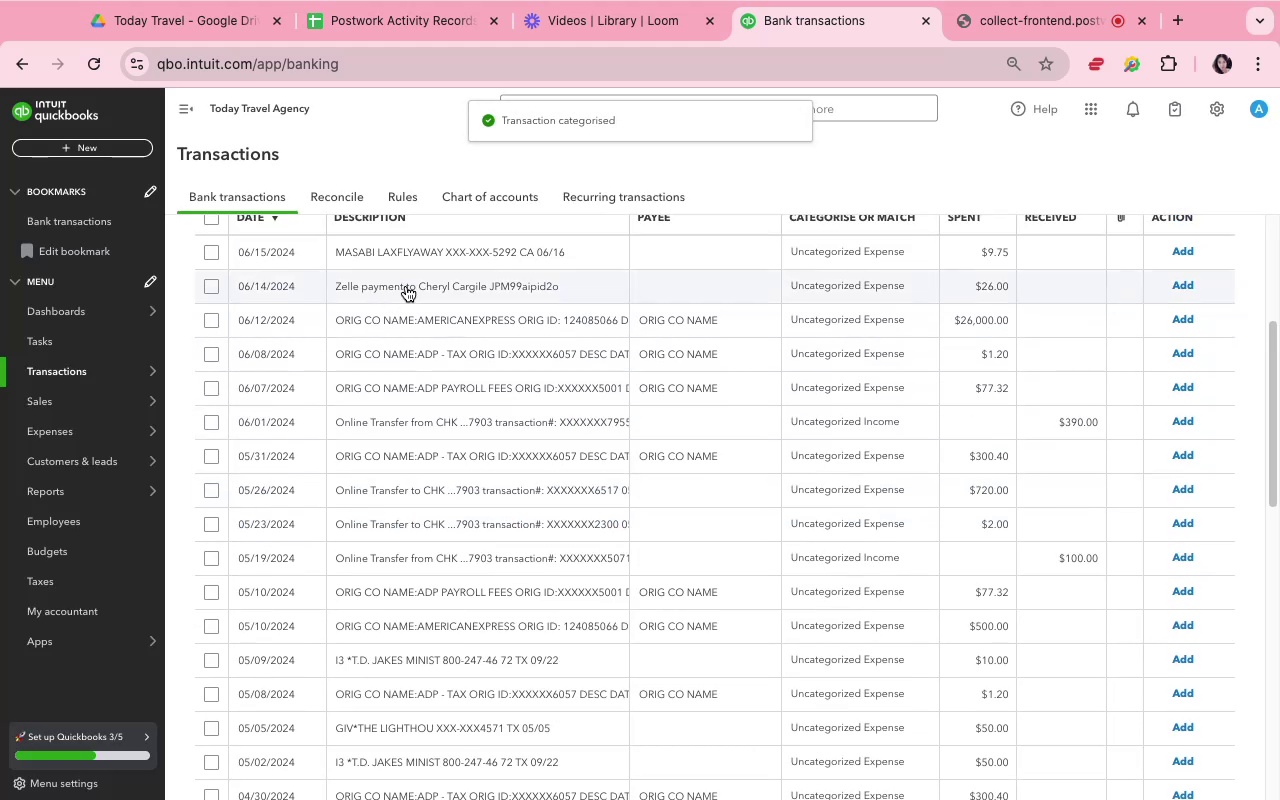 
left_click([455, 254])
 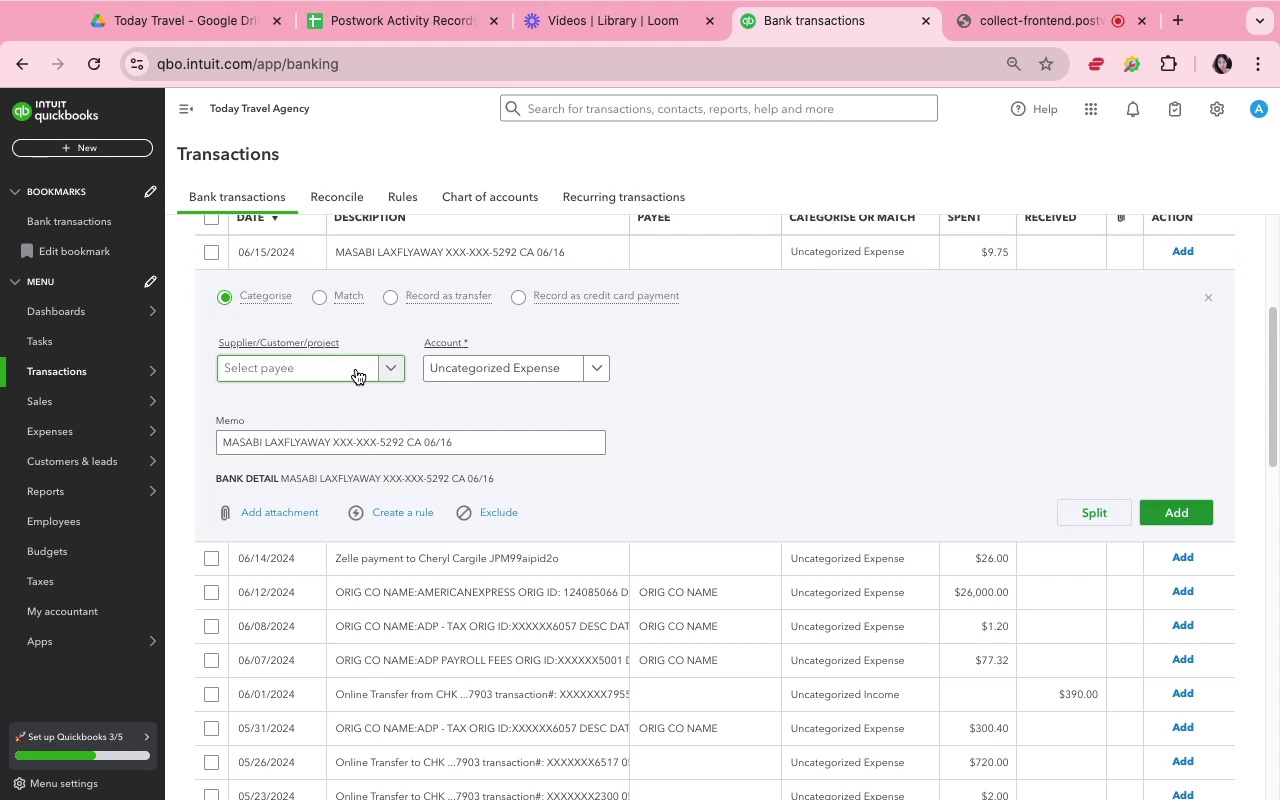 
left_click([356, 369])
 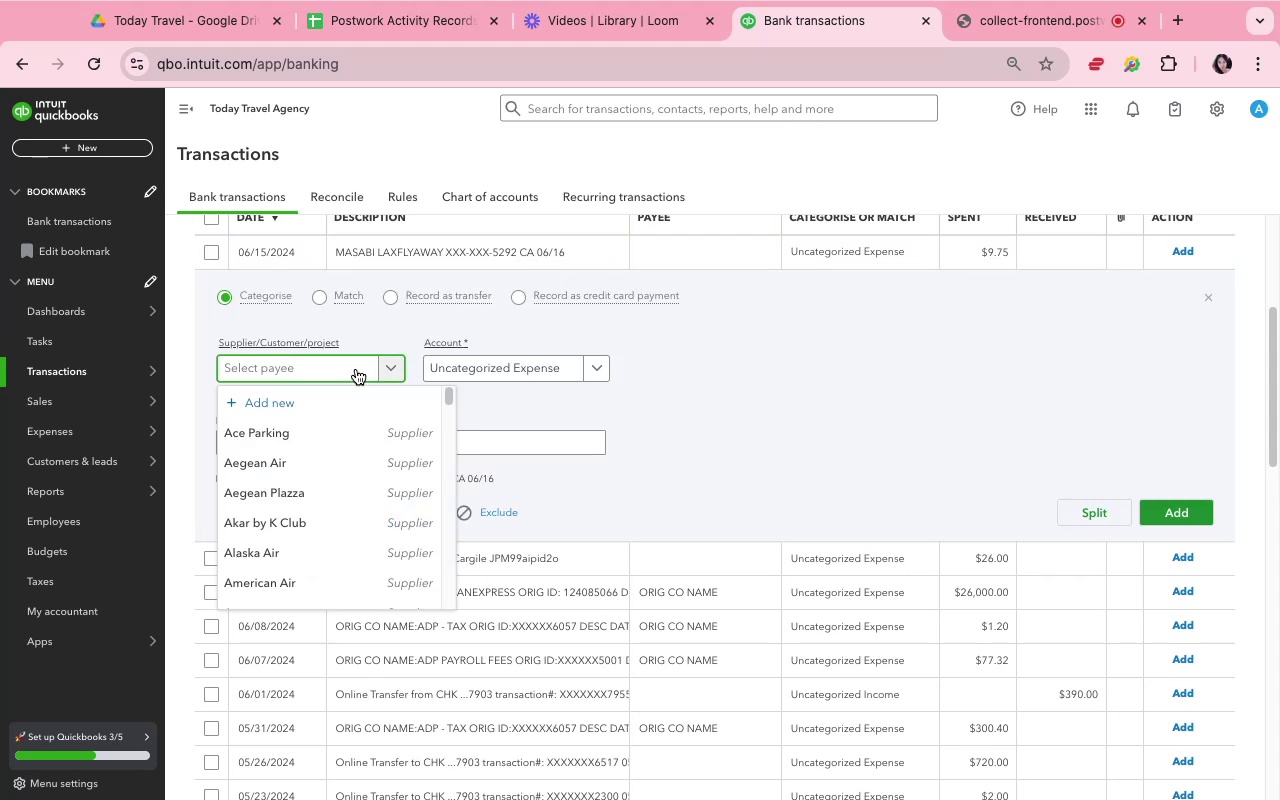 
type(Masabi)
 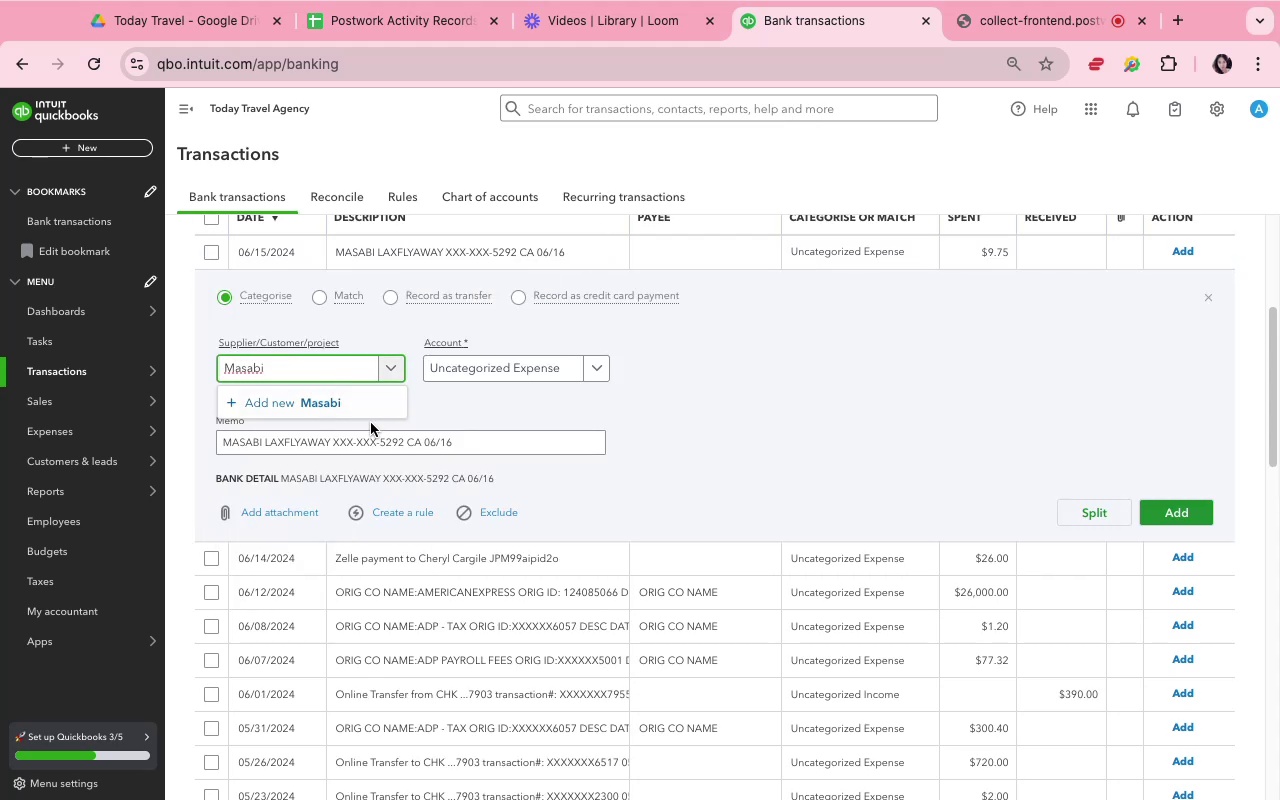 
left_click([351, 401])
 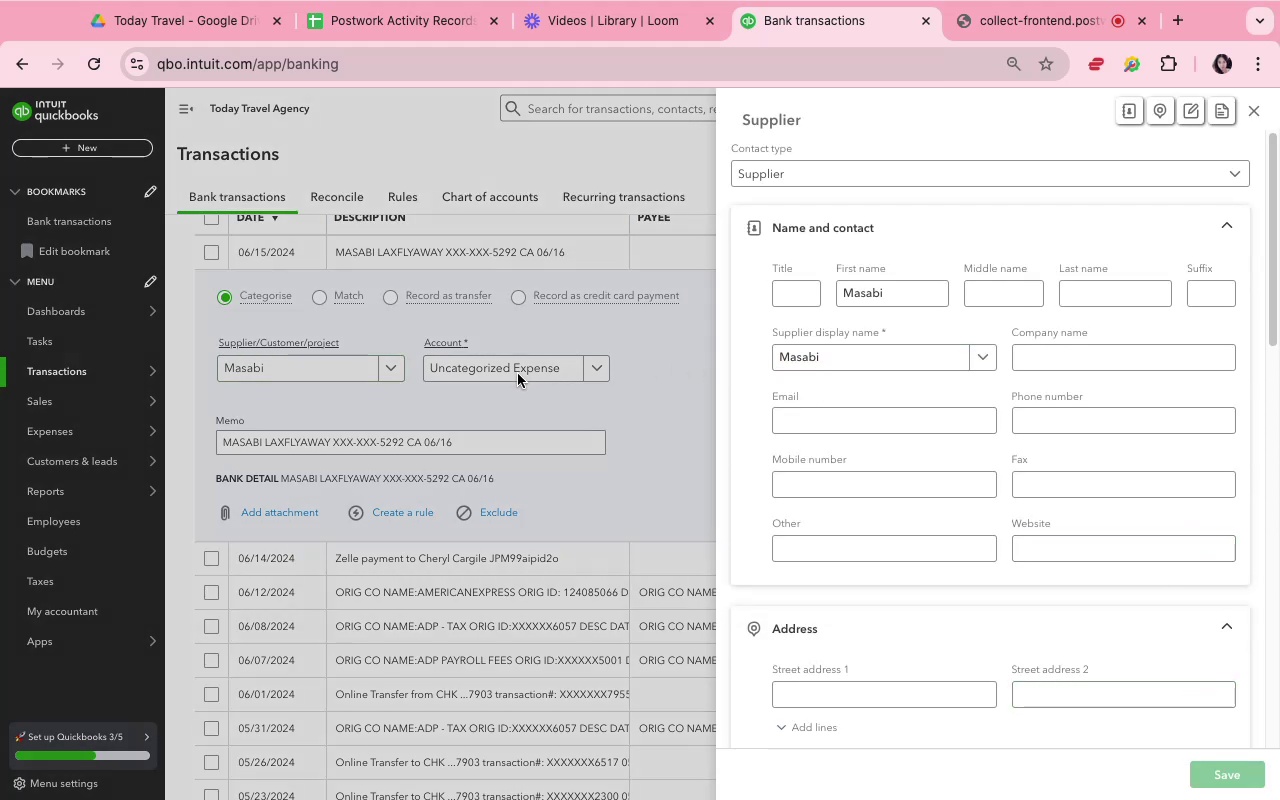 
wait(7.43)
 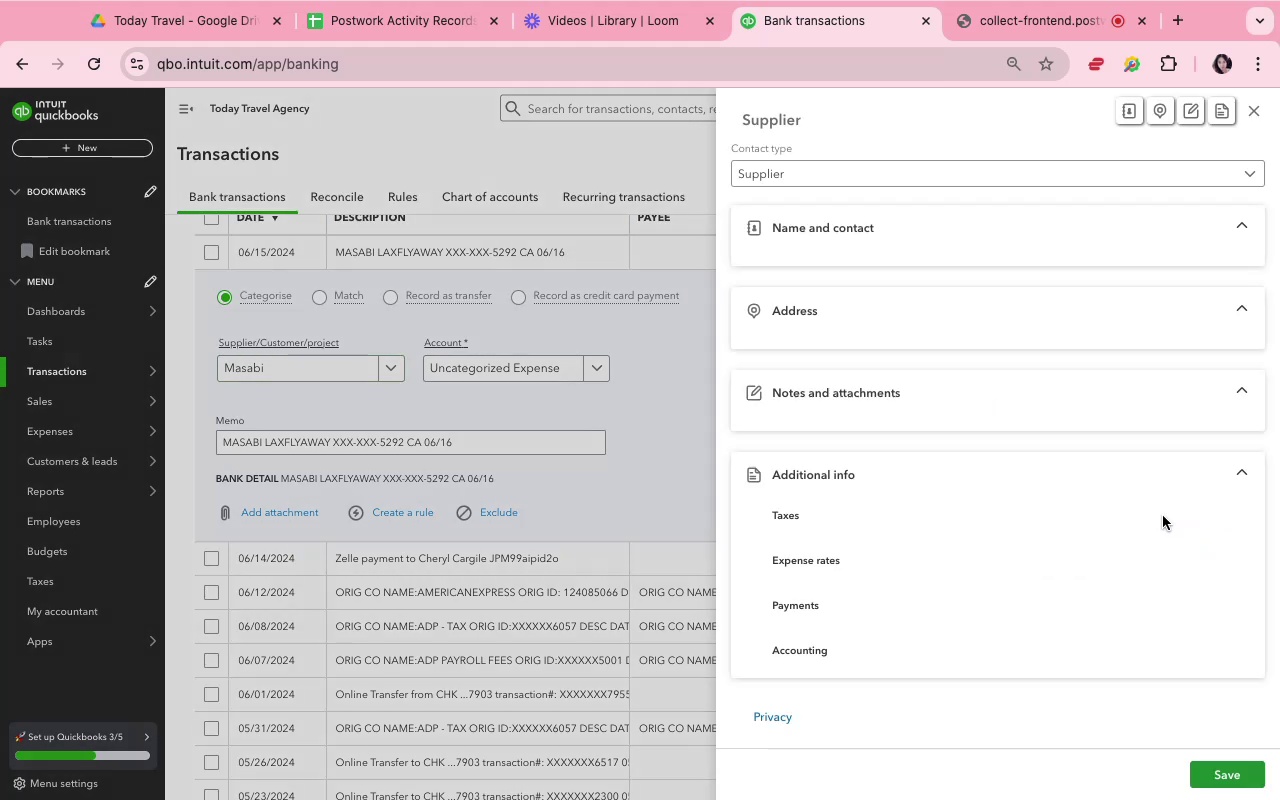 
left_click([512, 378])
 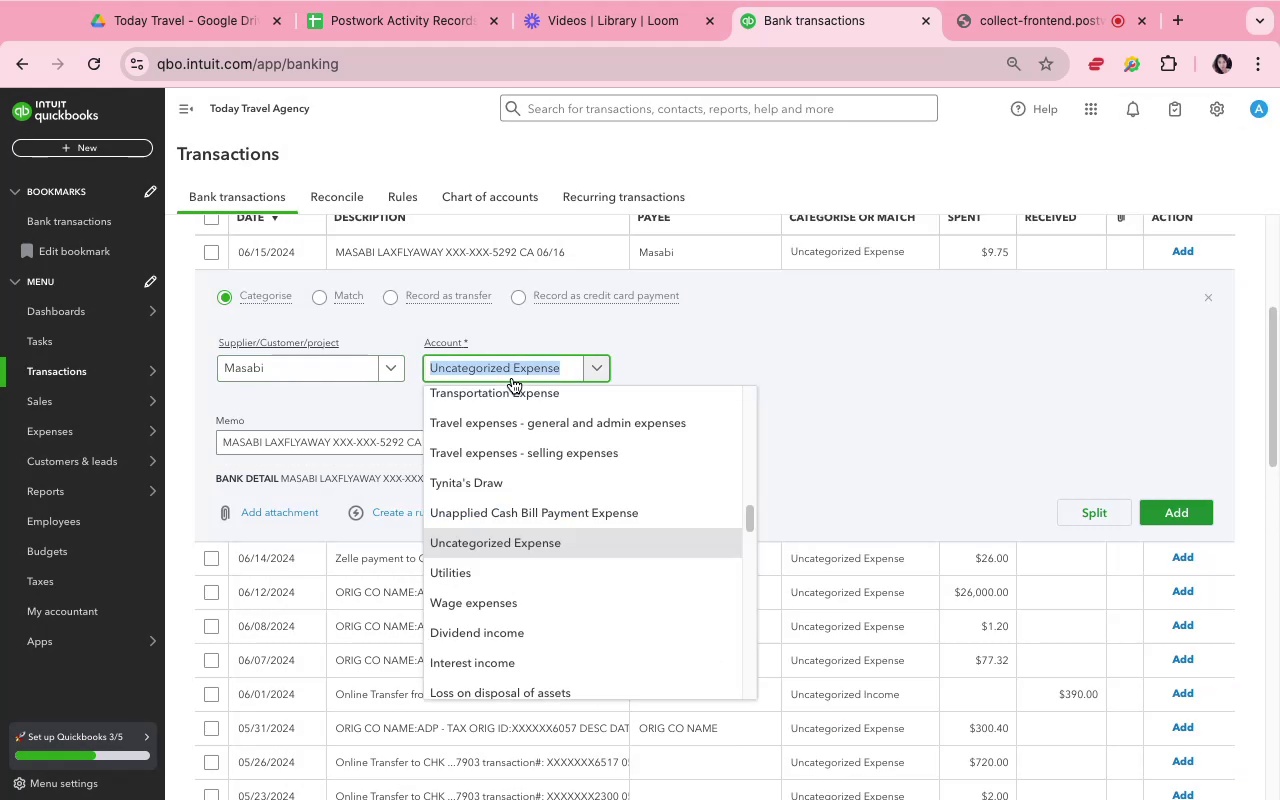 
type(Trave)
 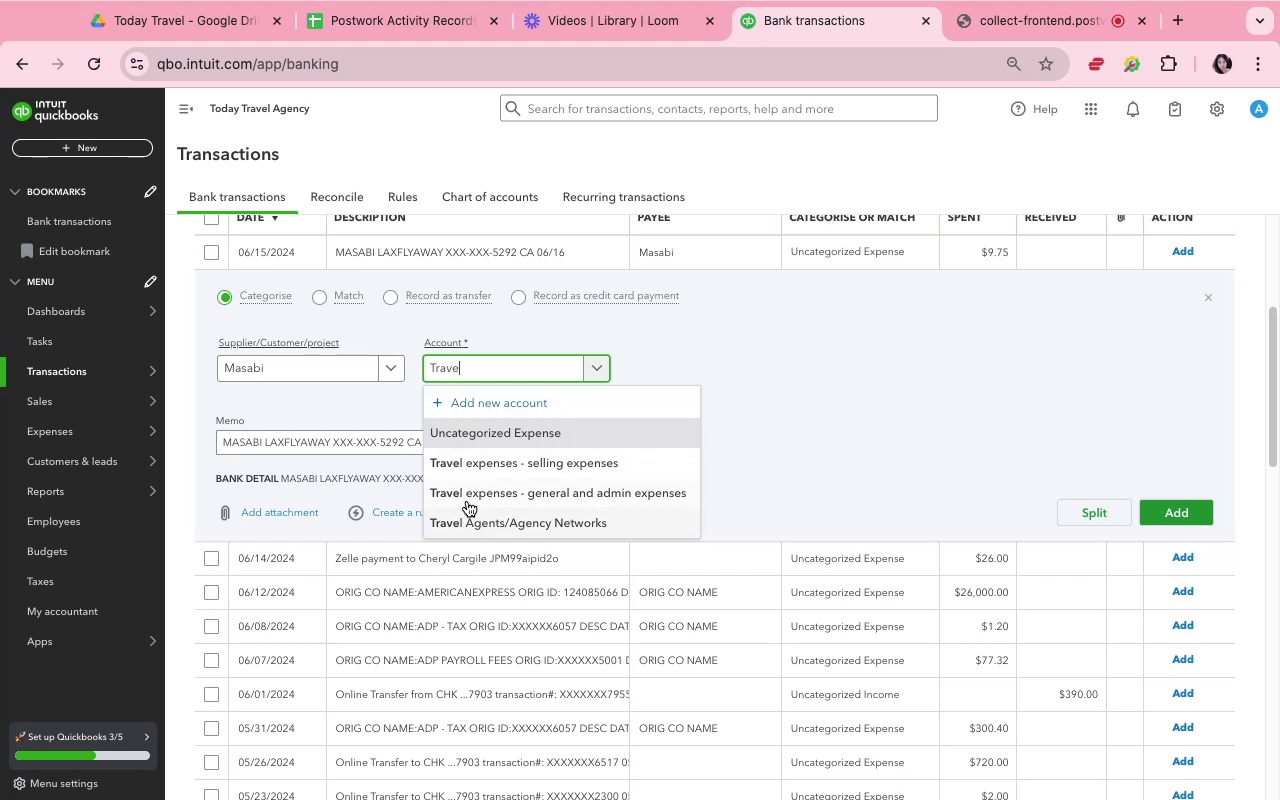 
left_click([468, 462])
 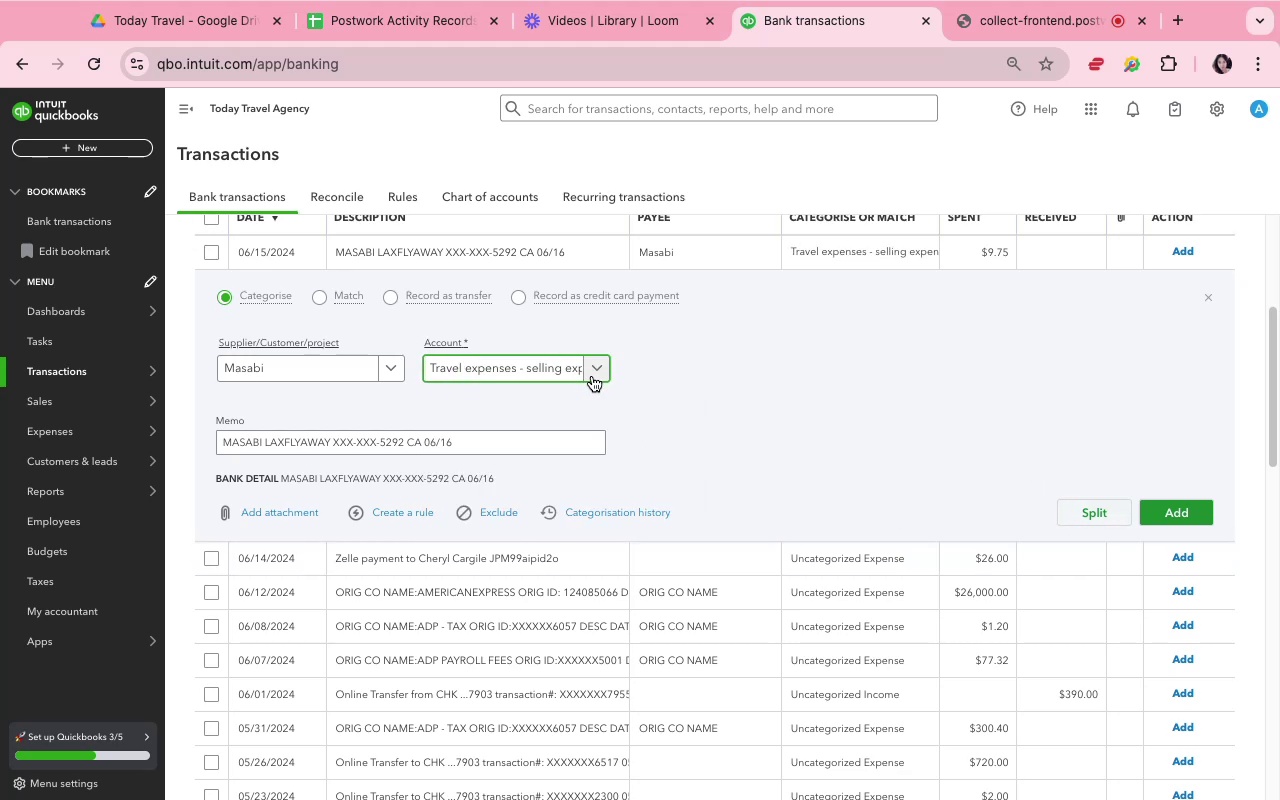 
wait(11.69)
 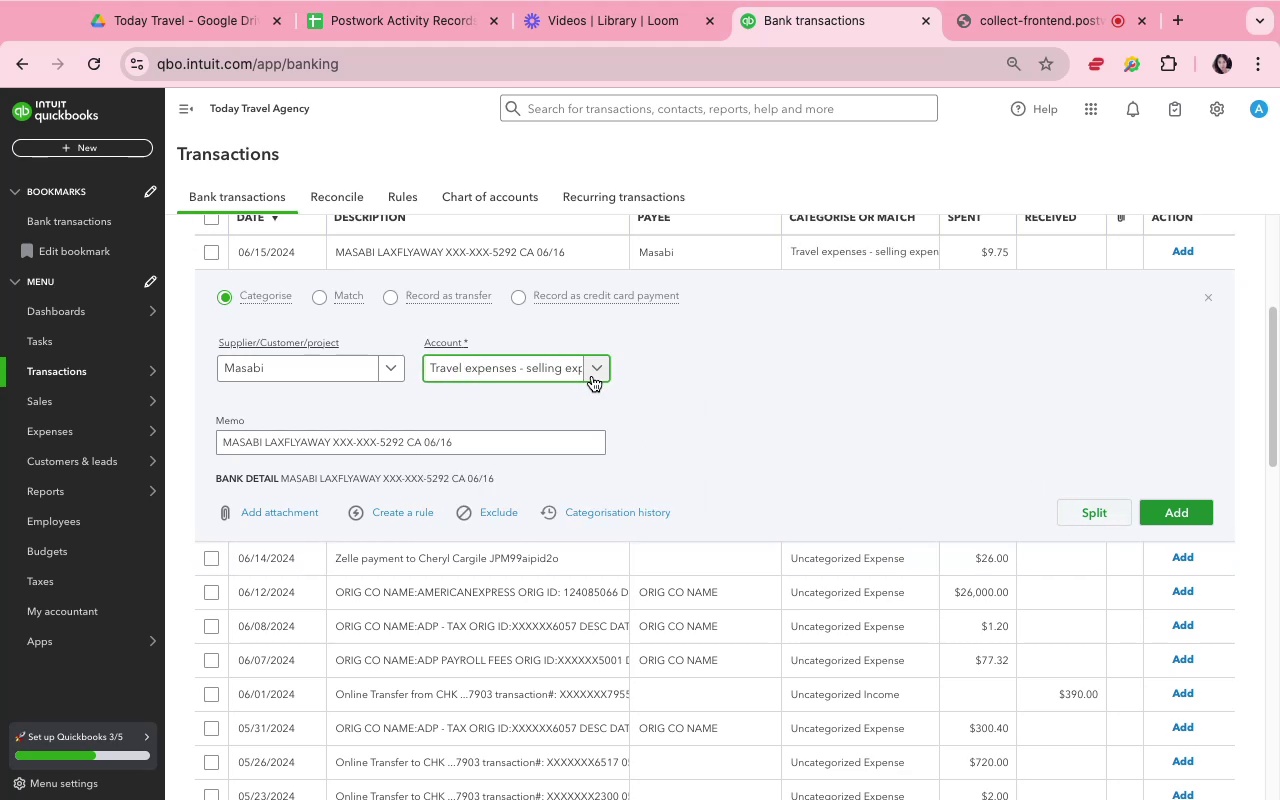 
left_click([1158, 520])
 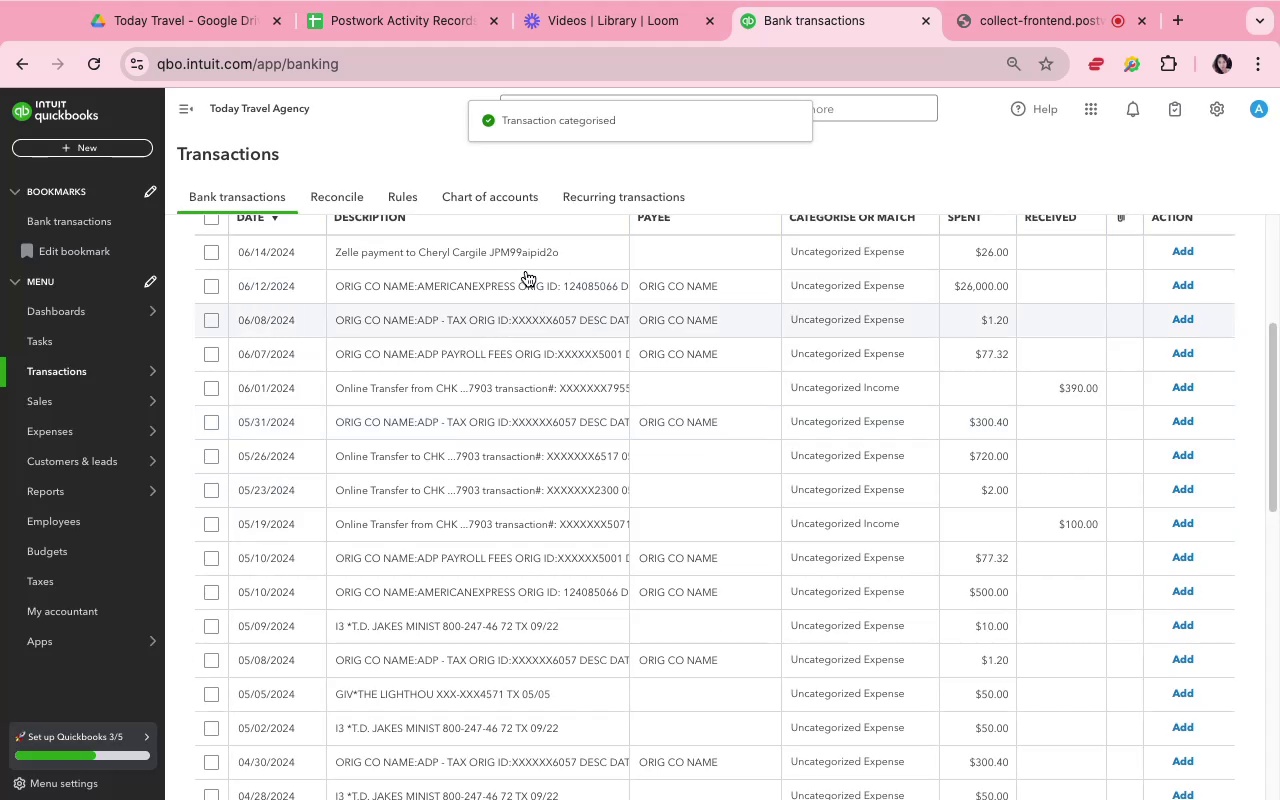 
left_click([518, 252])
 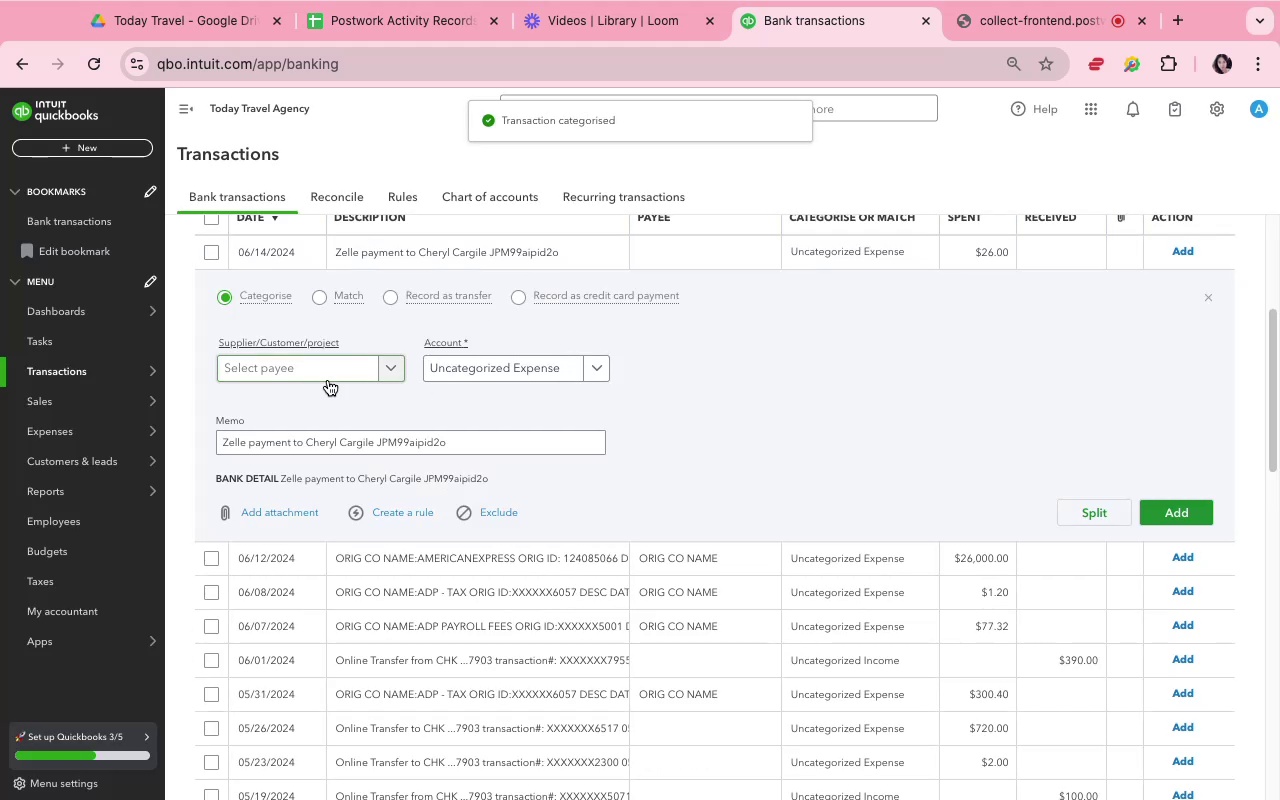 
left_click([317, 369])
 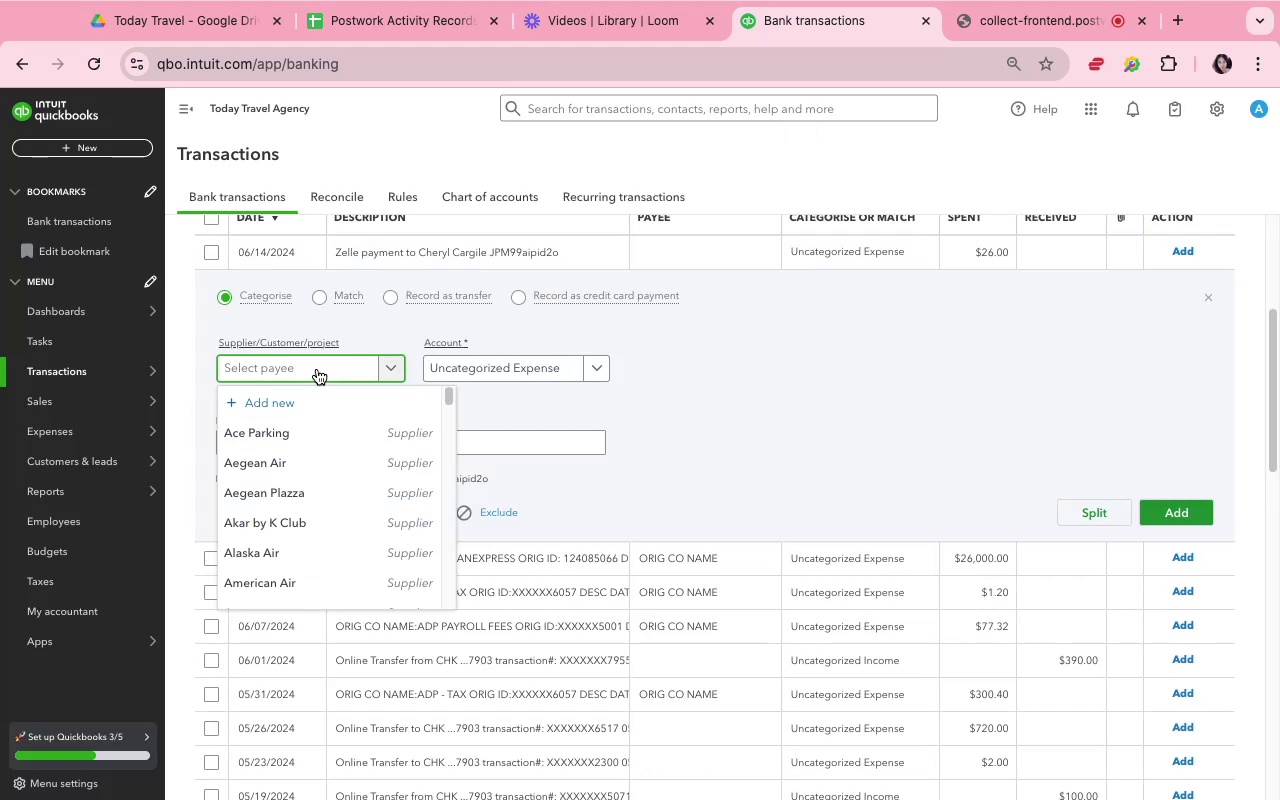 
type(Cheryl )
 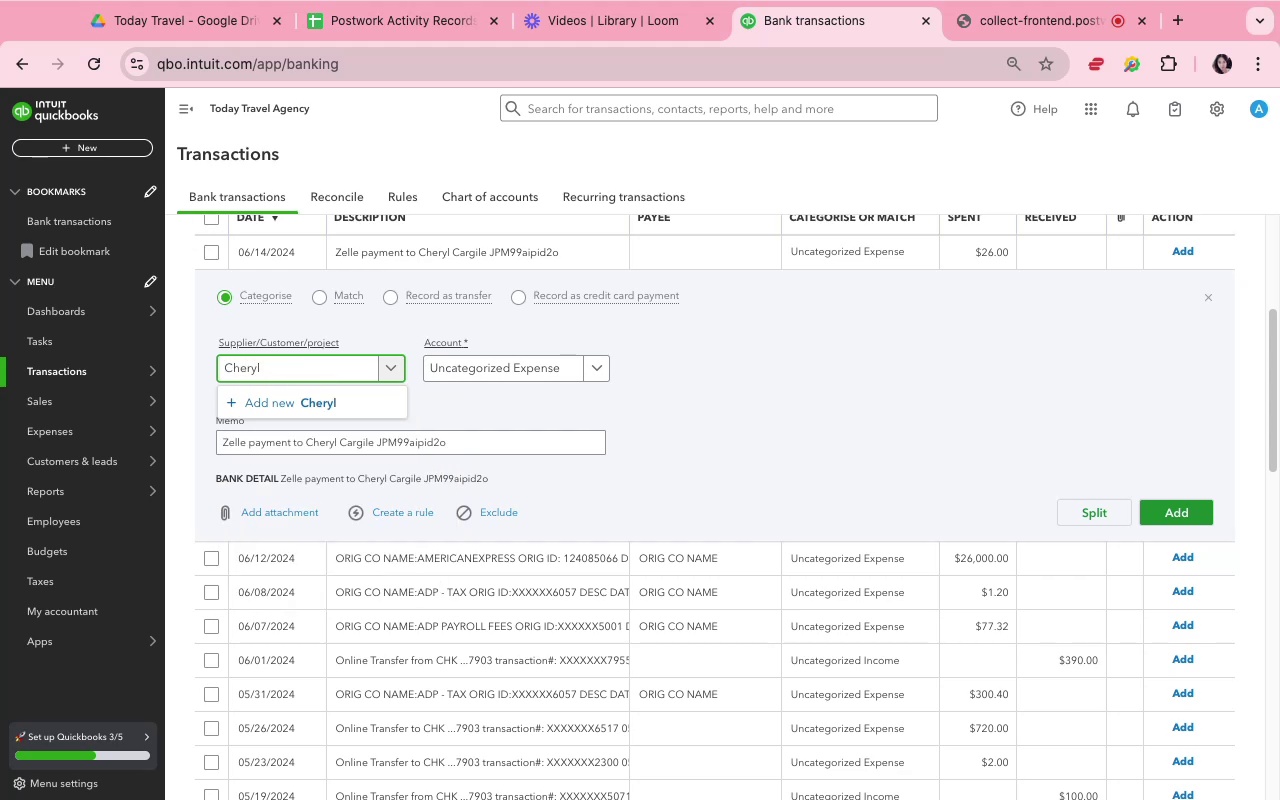 
type(Cargile)
 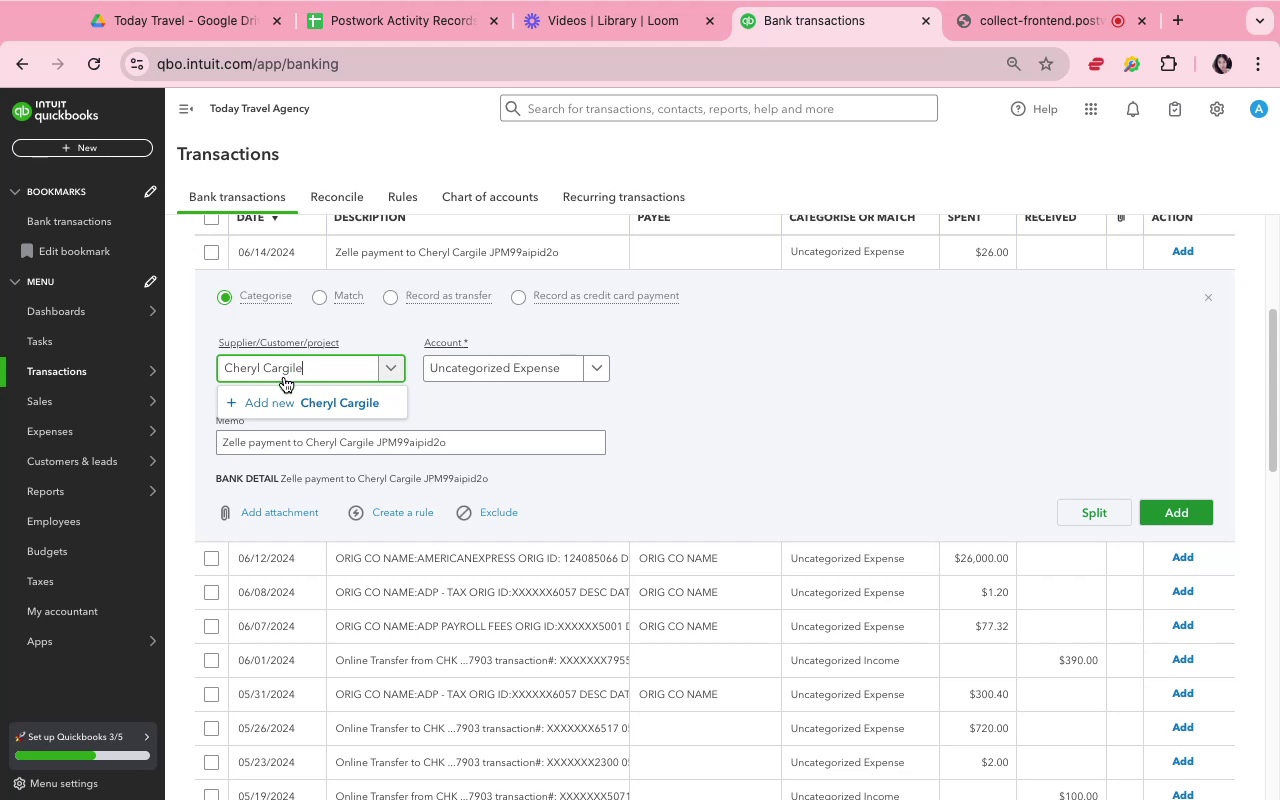 
left_click([305, 407])
 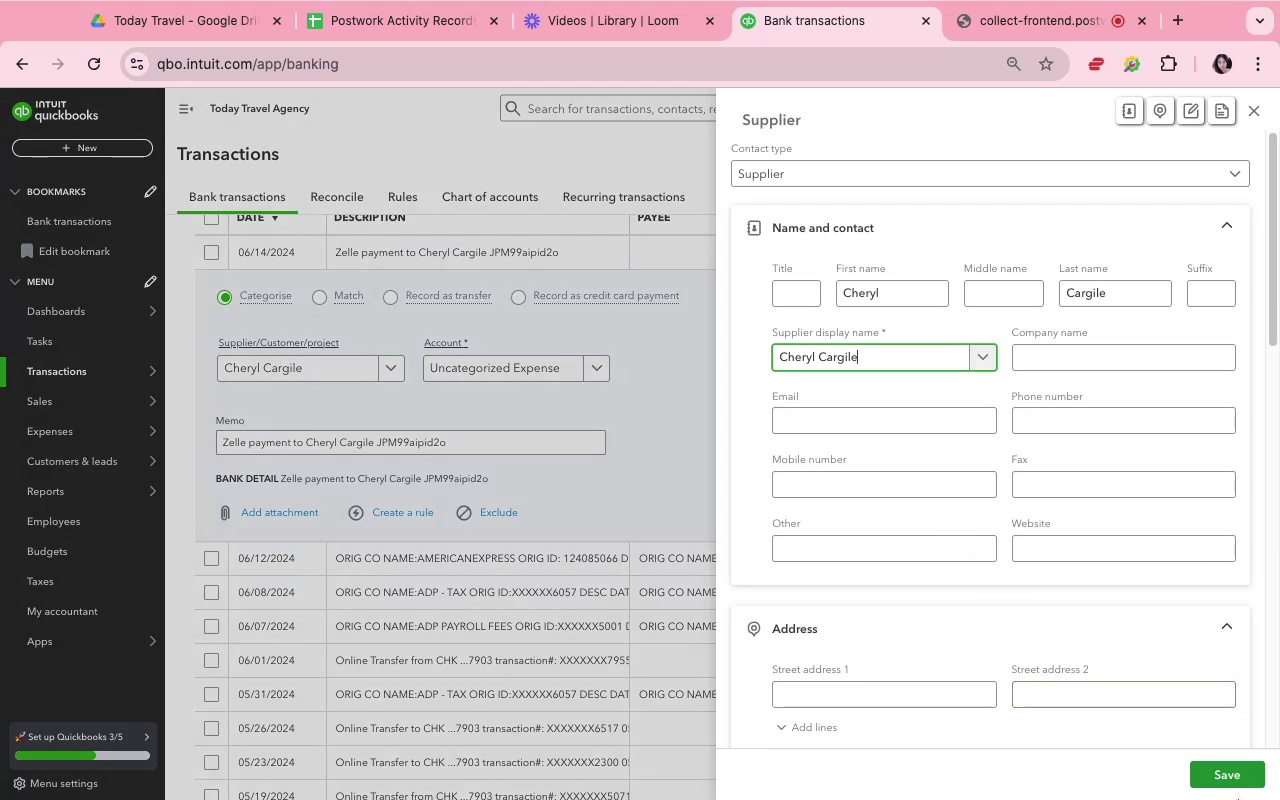 
left_click([1238, 785])
 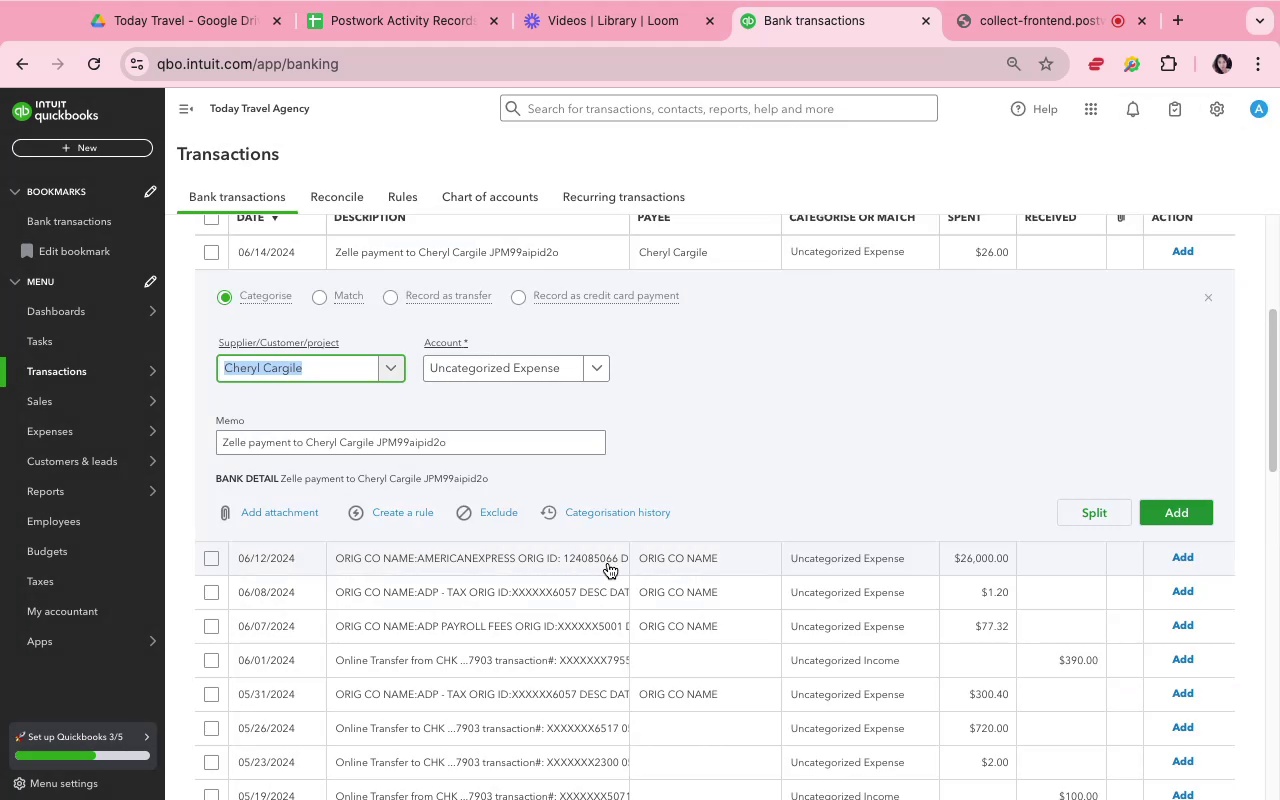 
wait(9.13)
 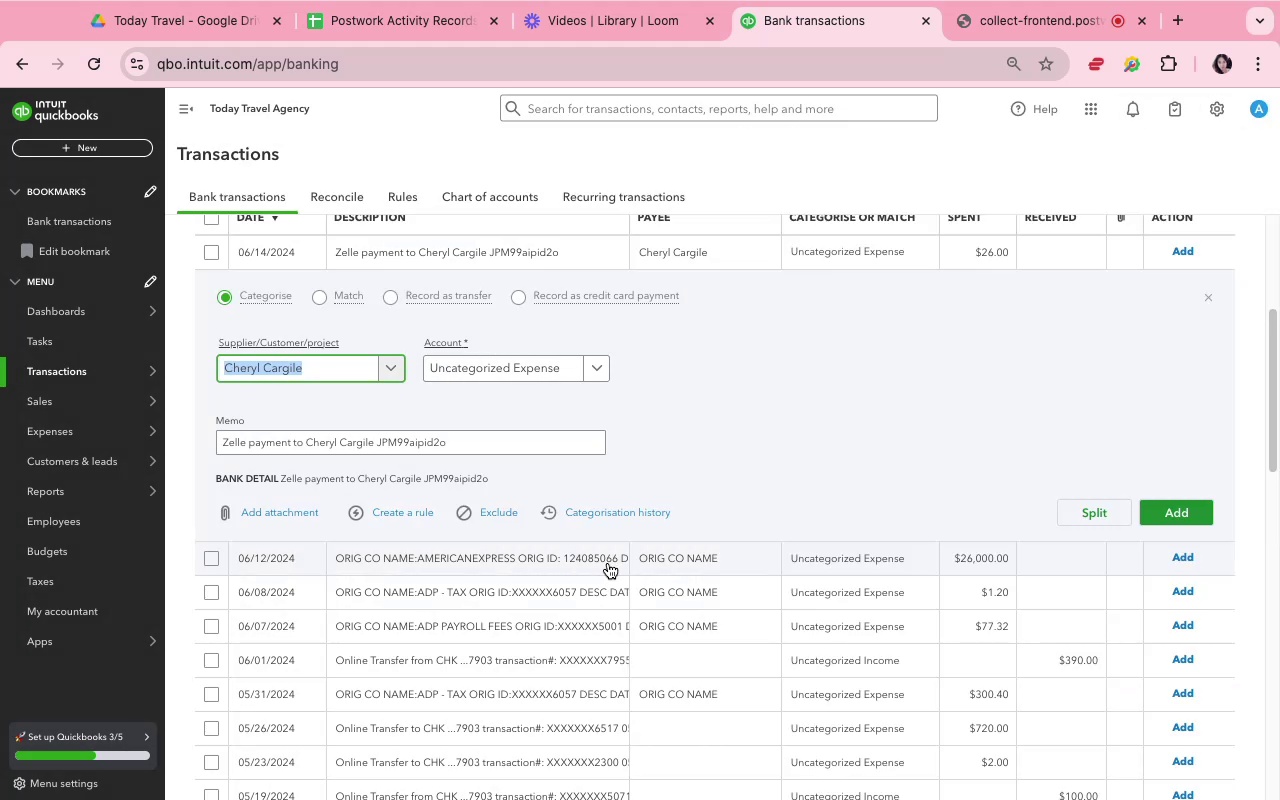 
left_click([486, 370])
 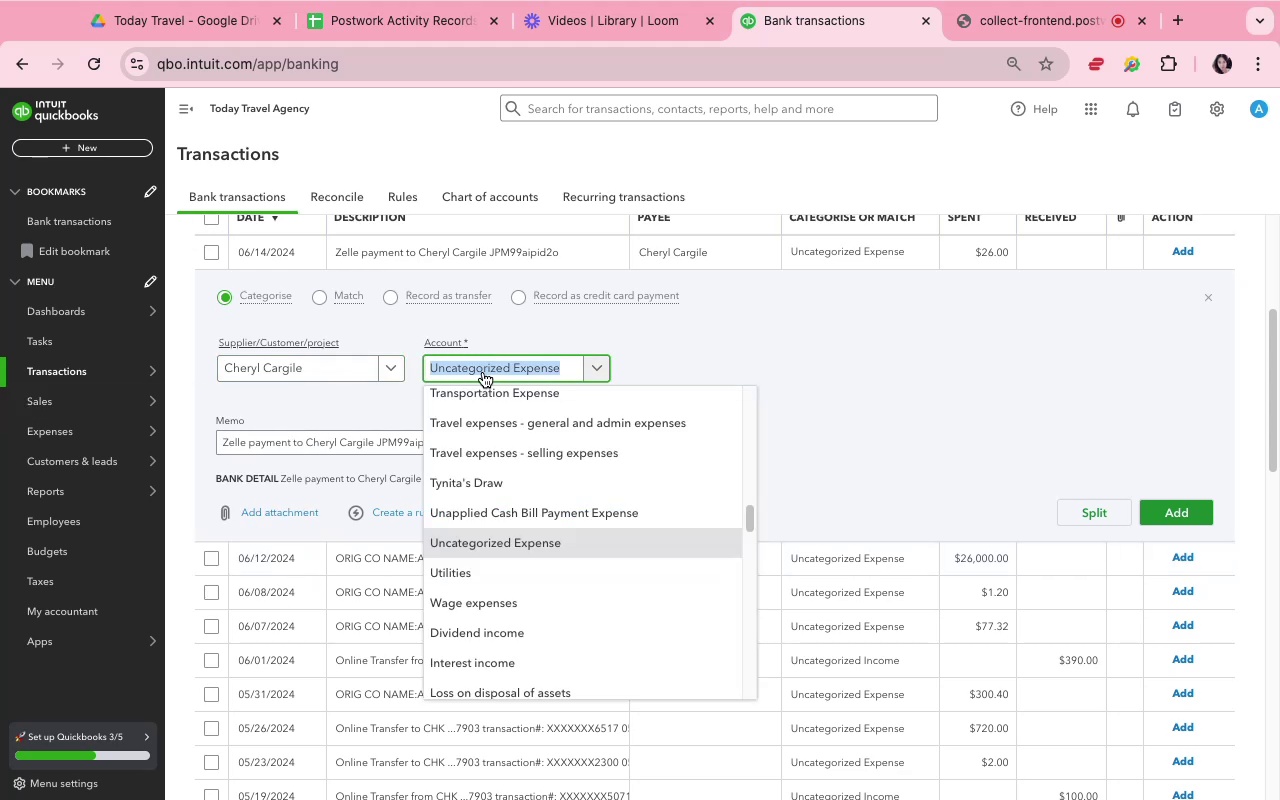 
type(inde)
 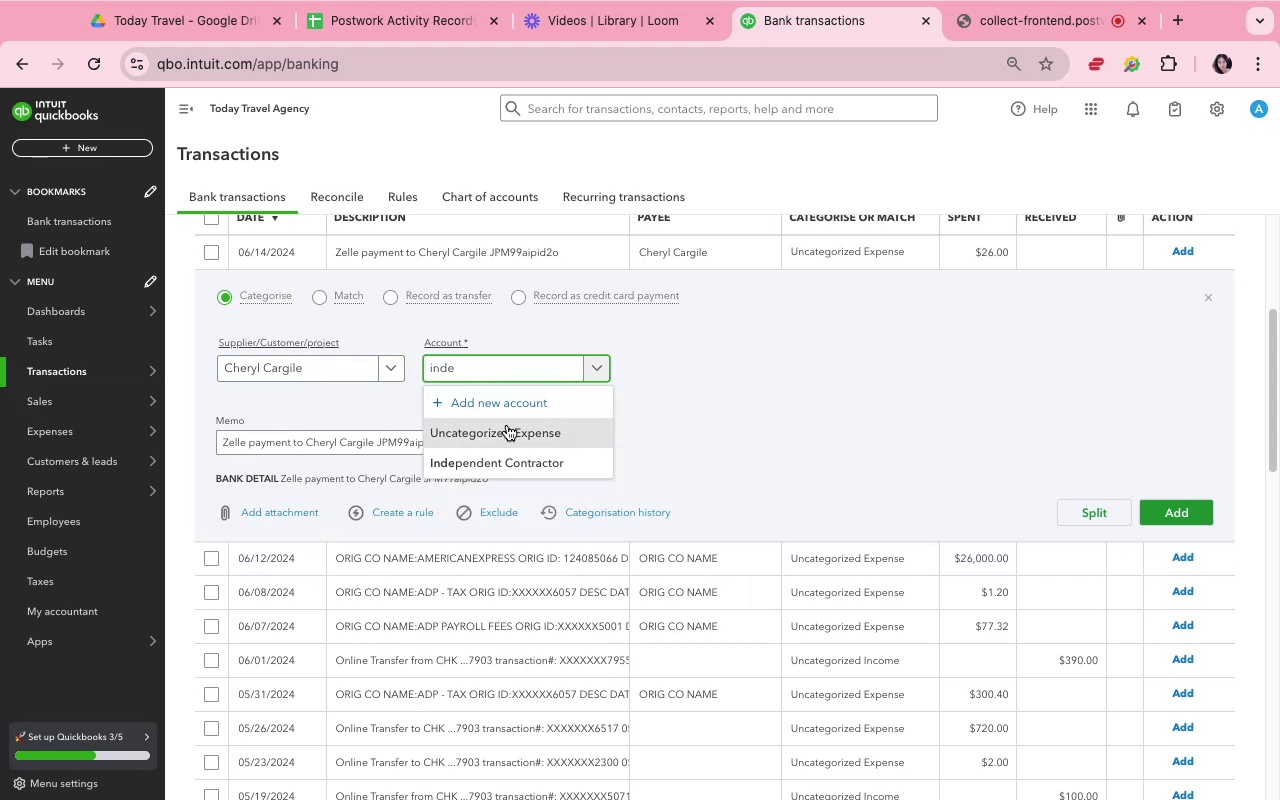 
left_click([590, 469])
 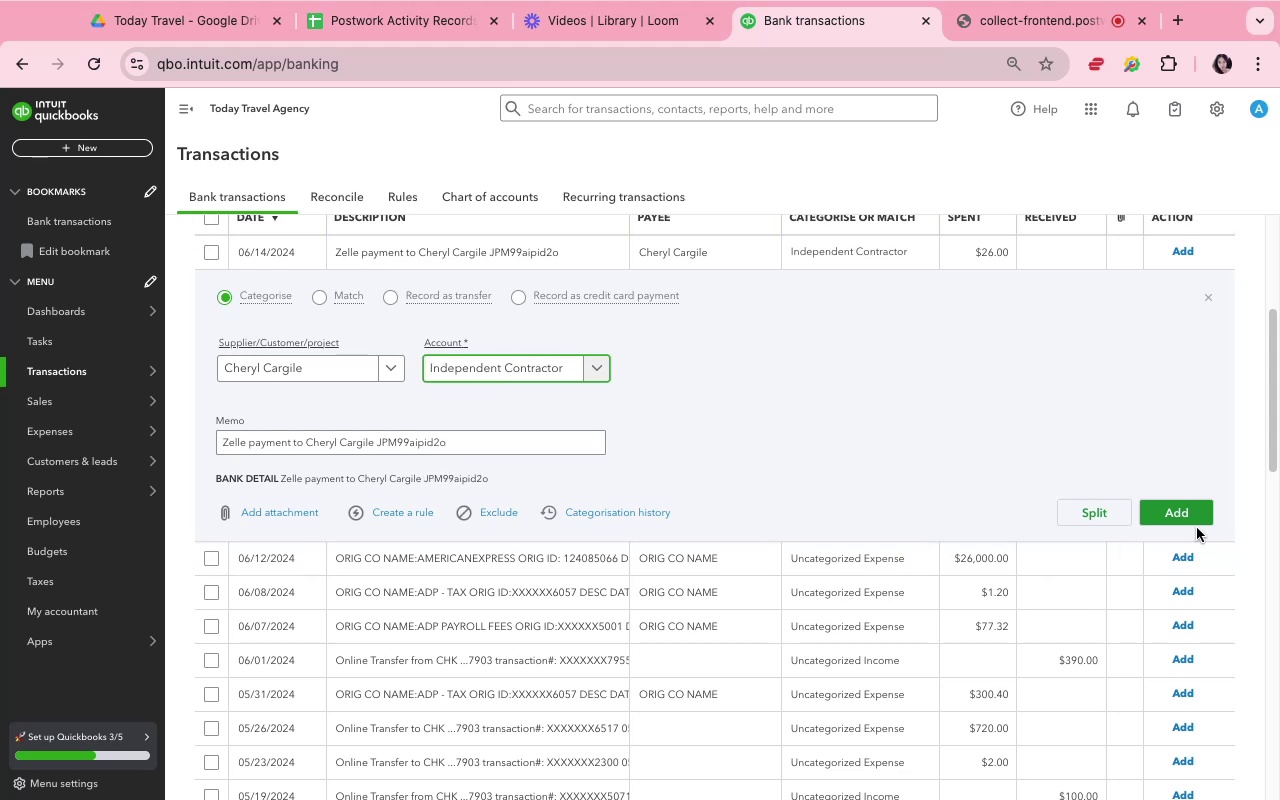 
left_click([1194, 521])
 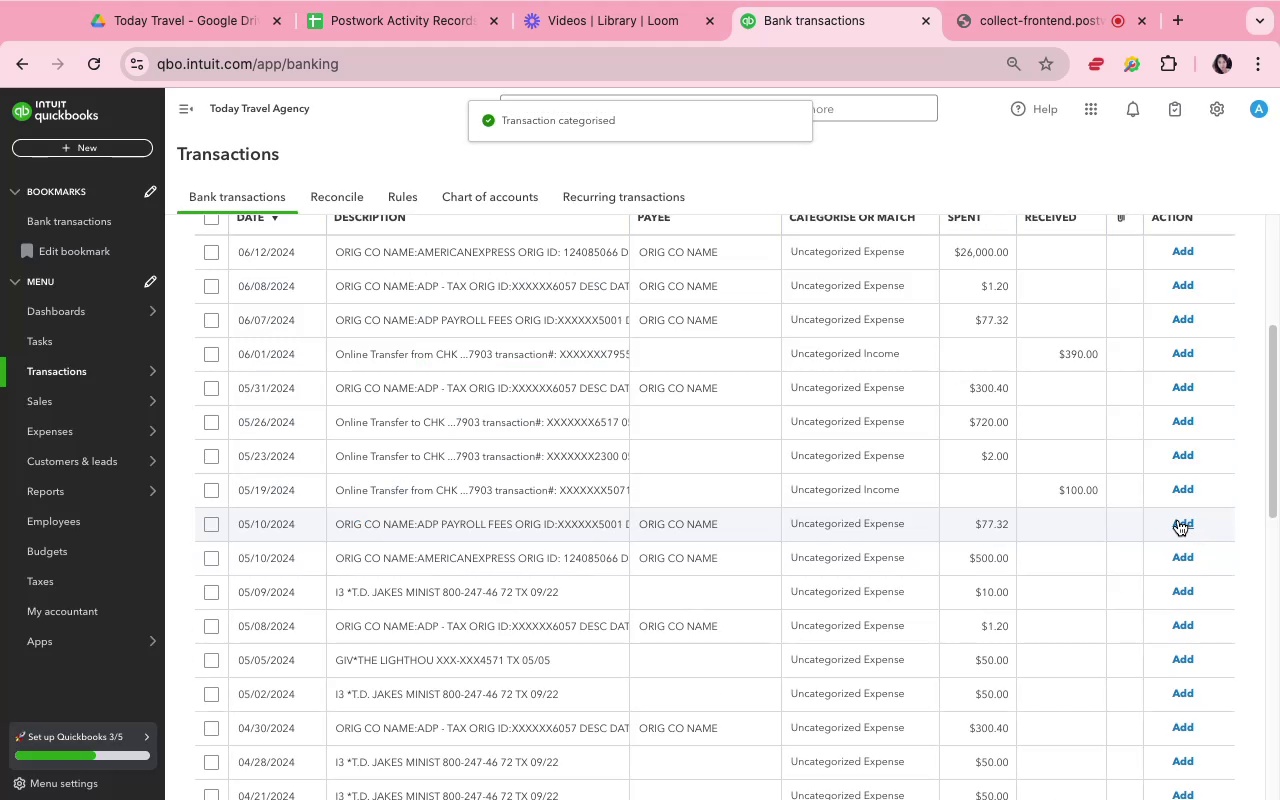 
wait(6.33)
 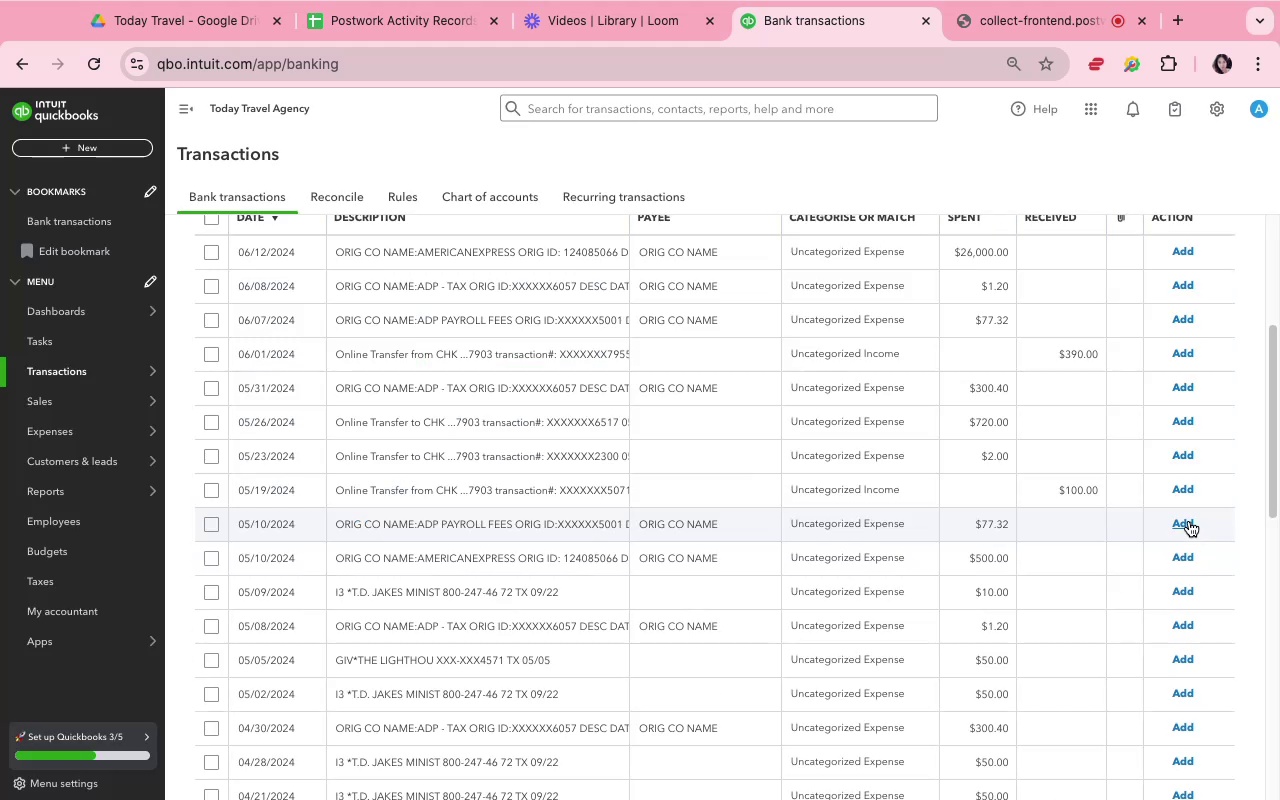 
scroll: coordinate [1176, 518], scroll_direction: down, amount: 1.0
 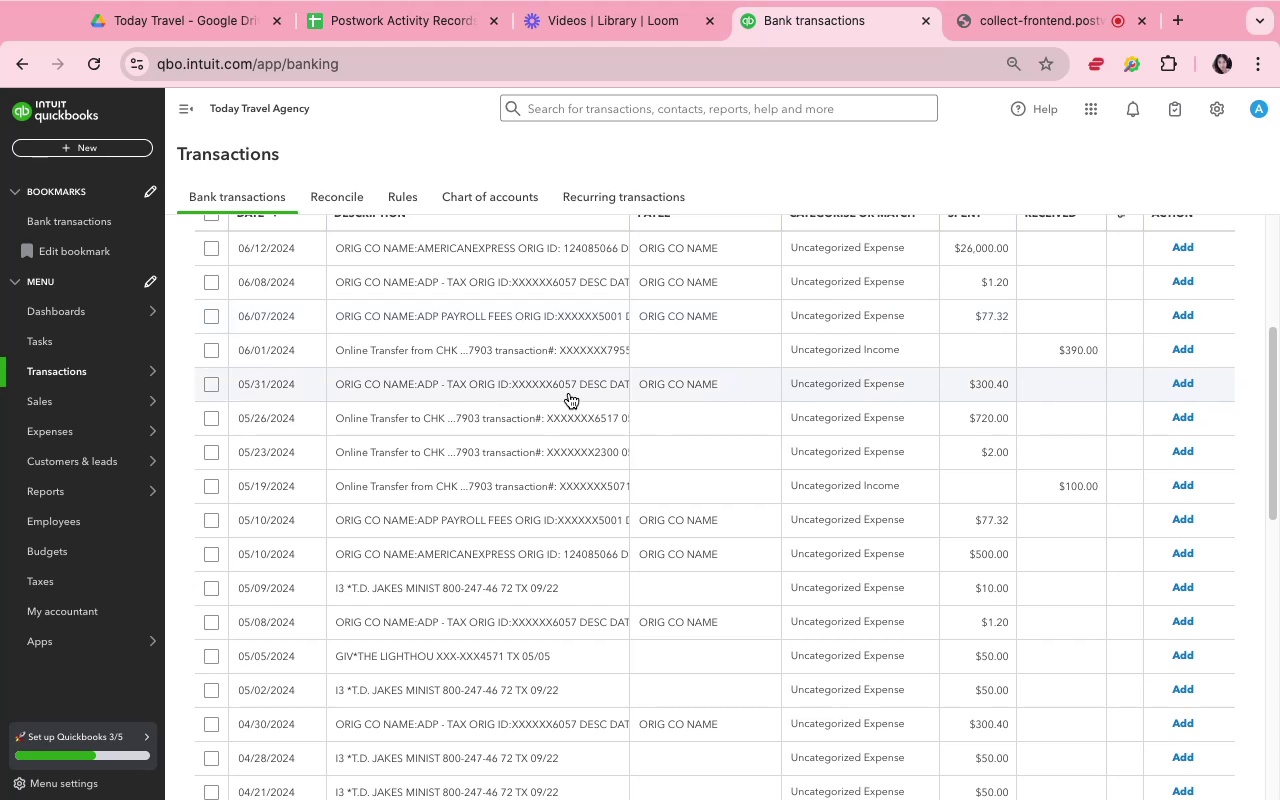 
wait(6.64)
 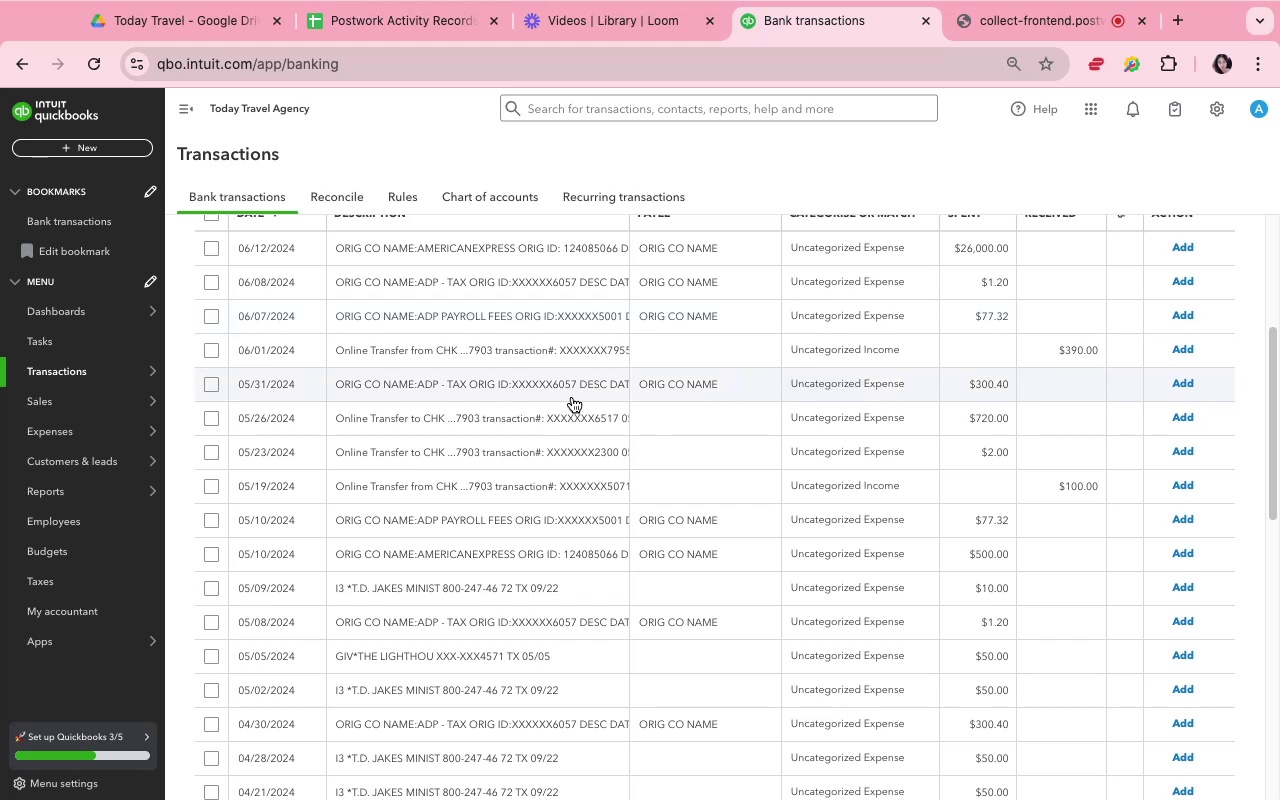 
mouse_move([553, 310])
 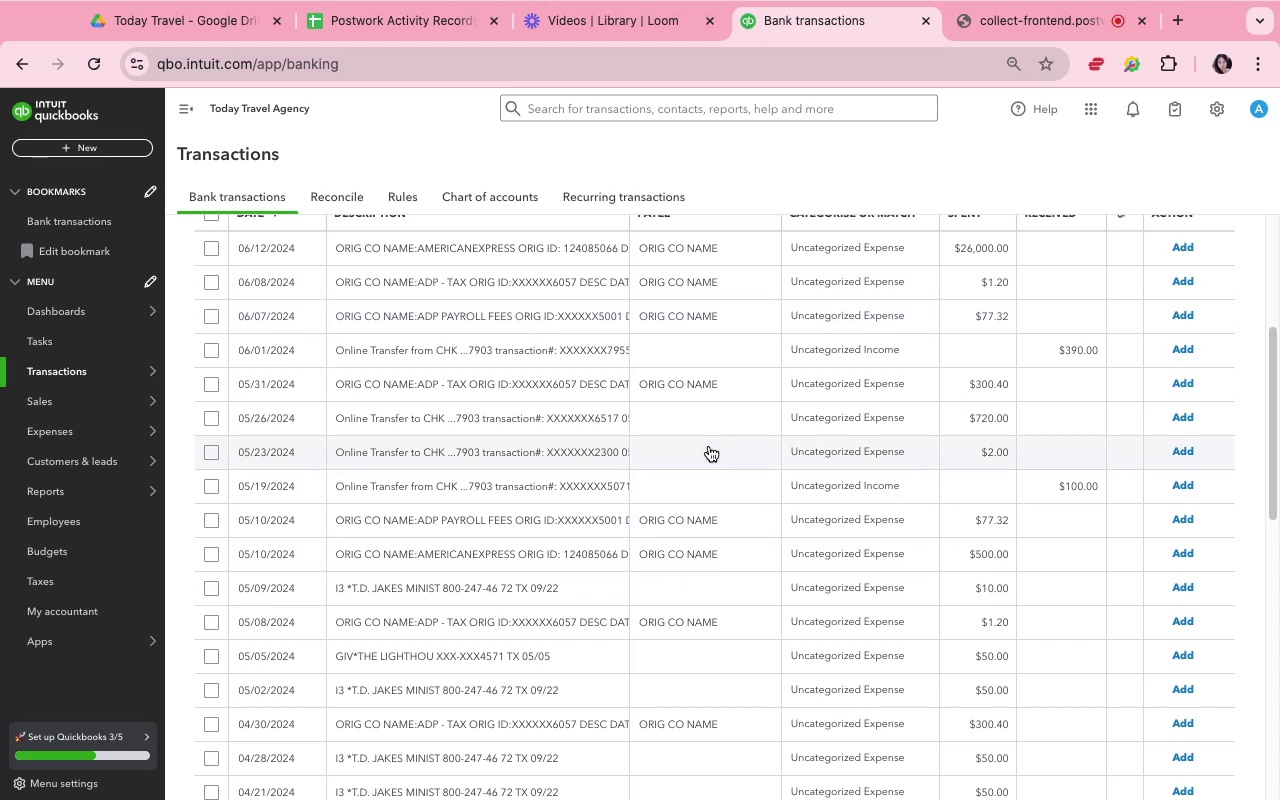 
wait(6.55)
 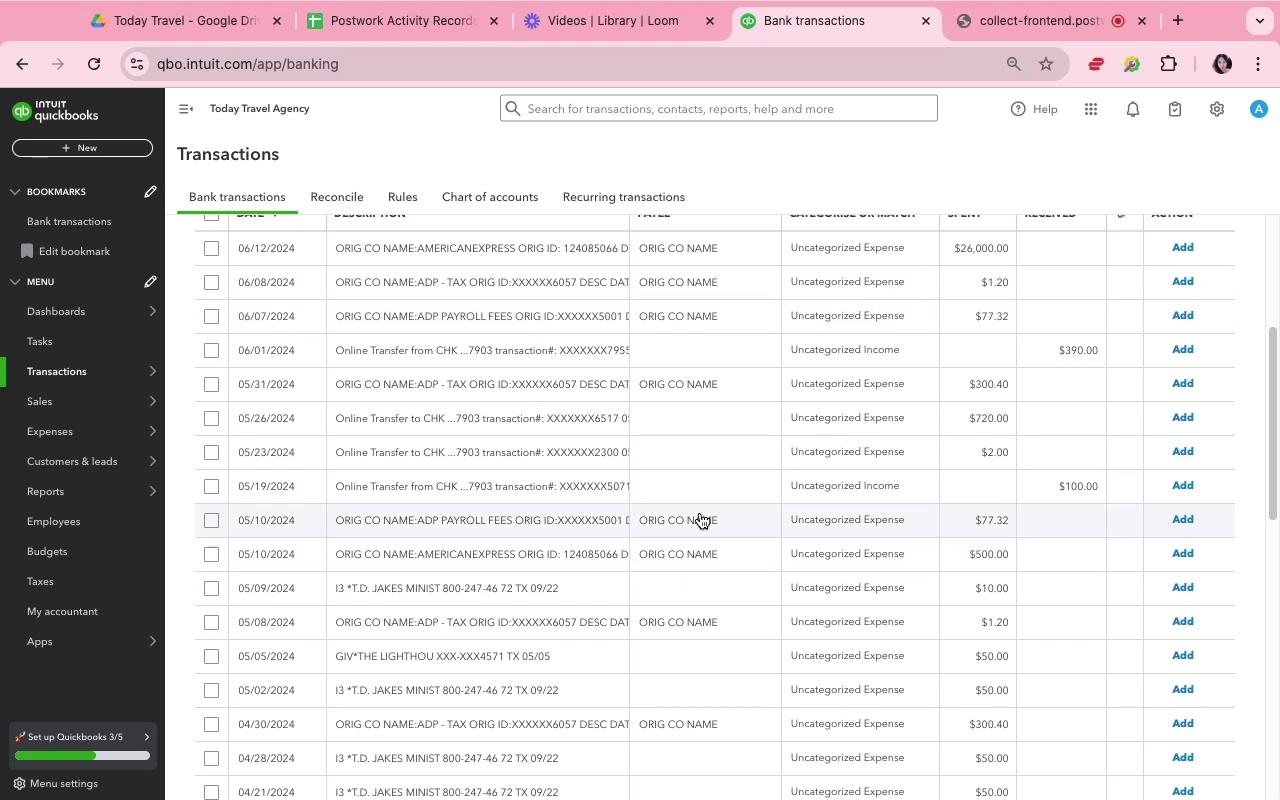 
mouse_move([607, 438])
 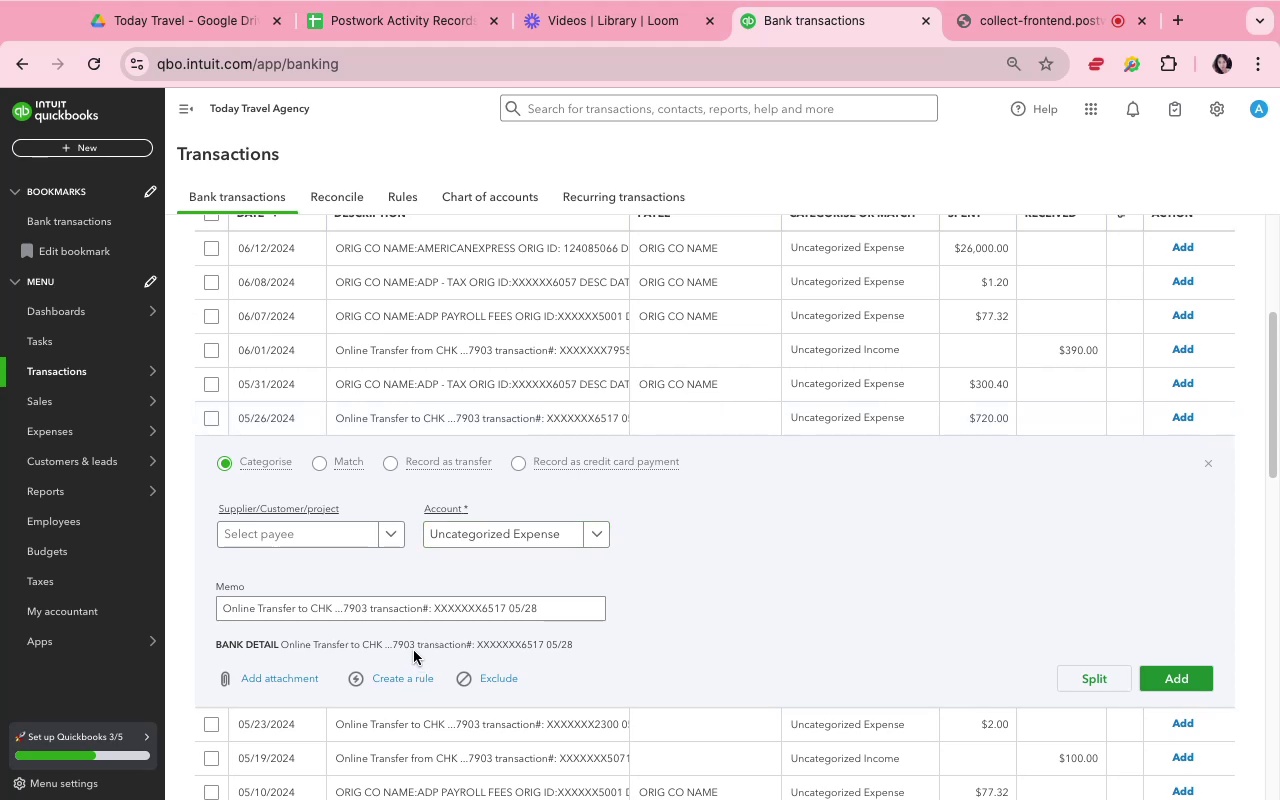 
scroll: coordinate [706, 463], scroll_direction: up, amount: 39.0
 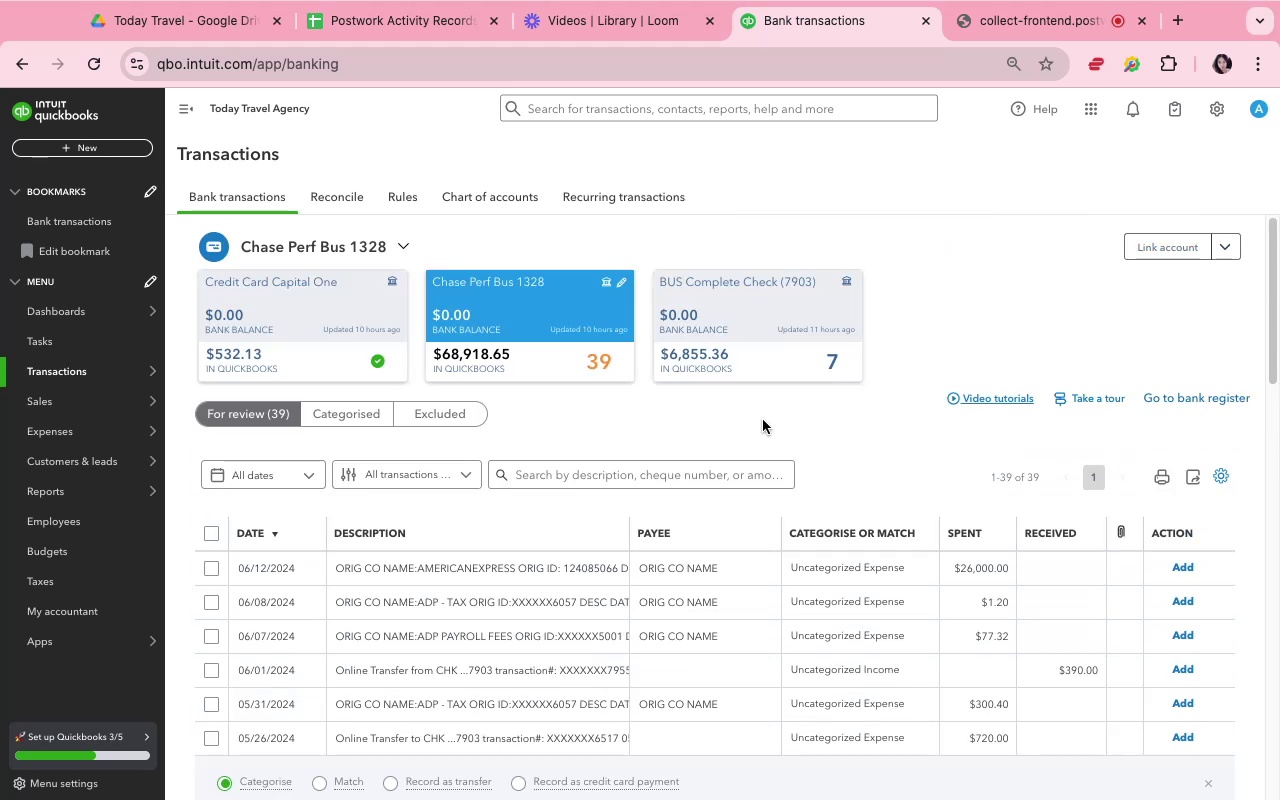 
scroll: coordinate [761, 422], scroll_direction: down, amount: 17.0
 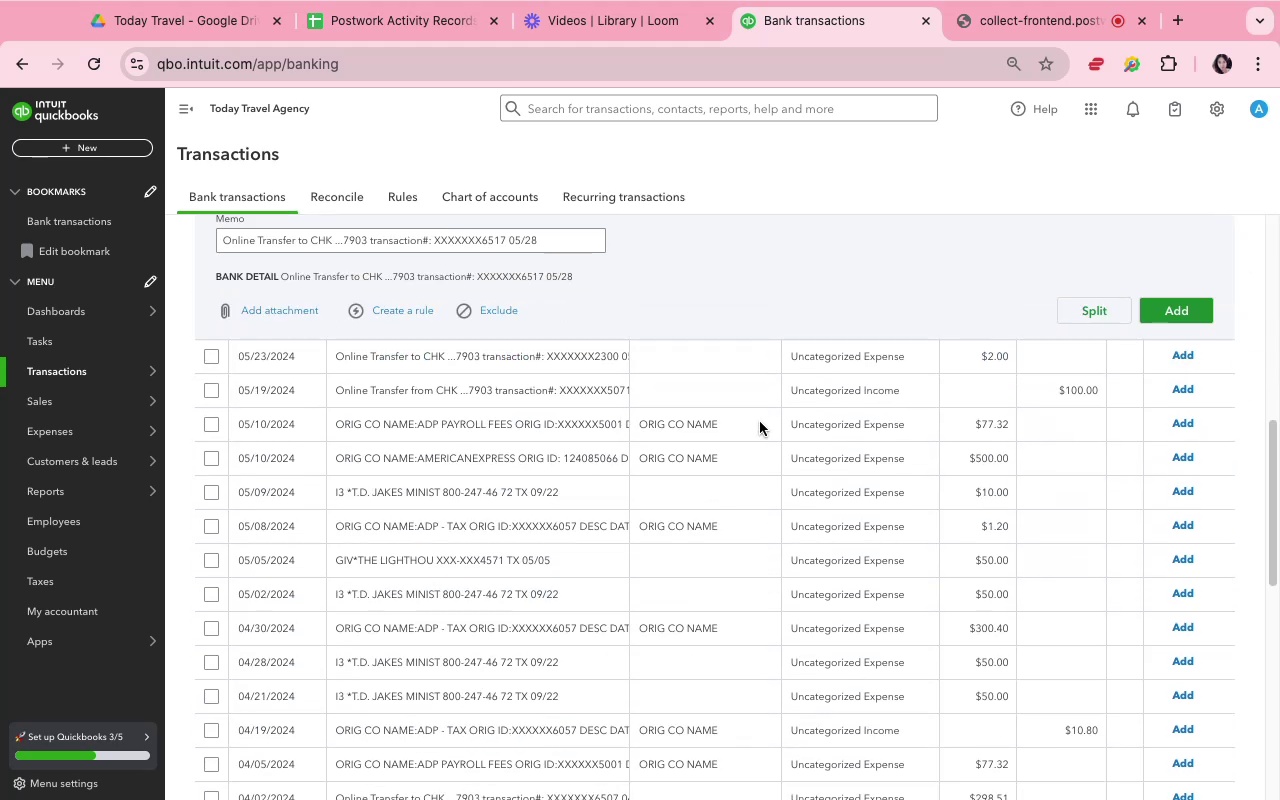 
scroll: coordinate [447, 301], scroll_direction: up, amount: 9.0
 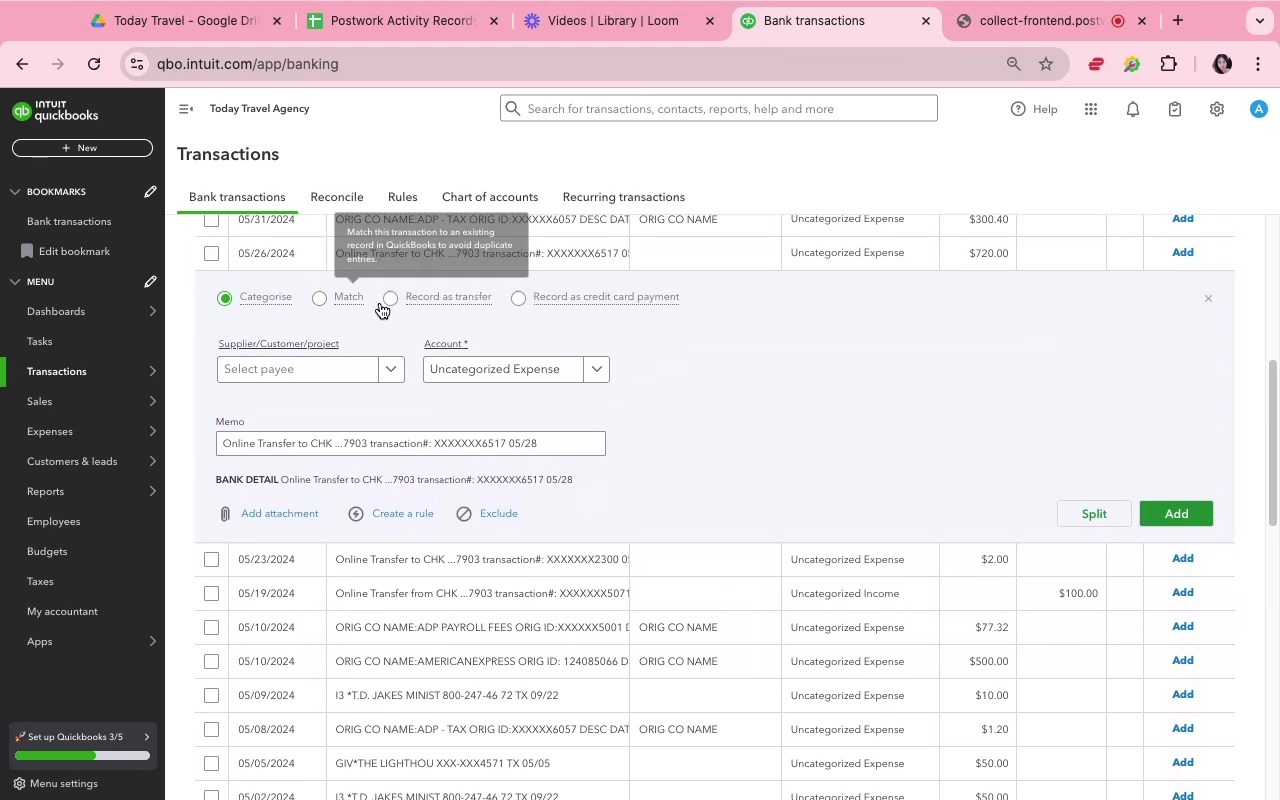 
left_click([395, 295])
 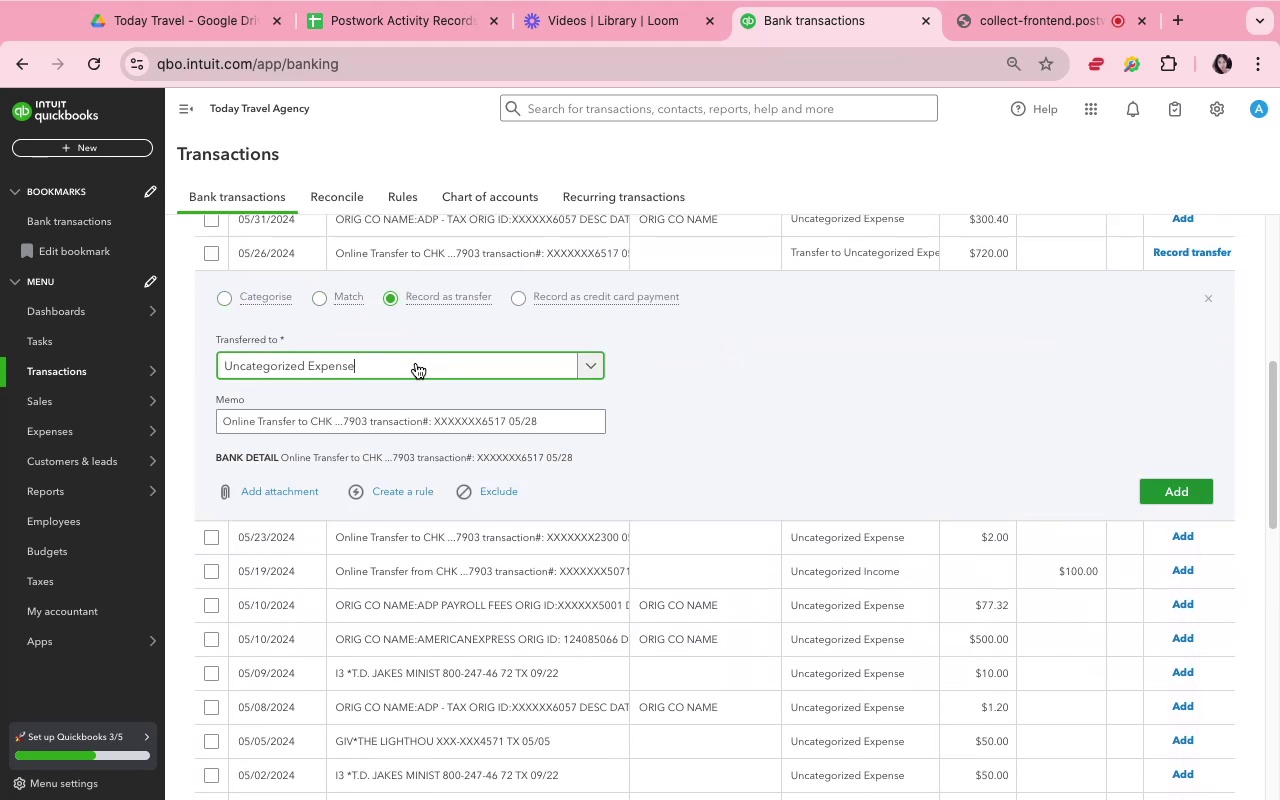 
left_click([416, 363])
 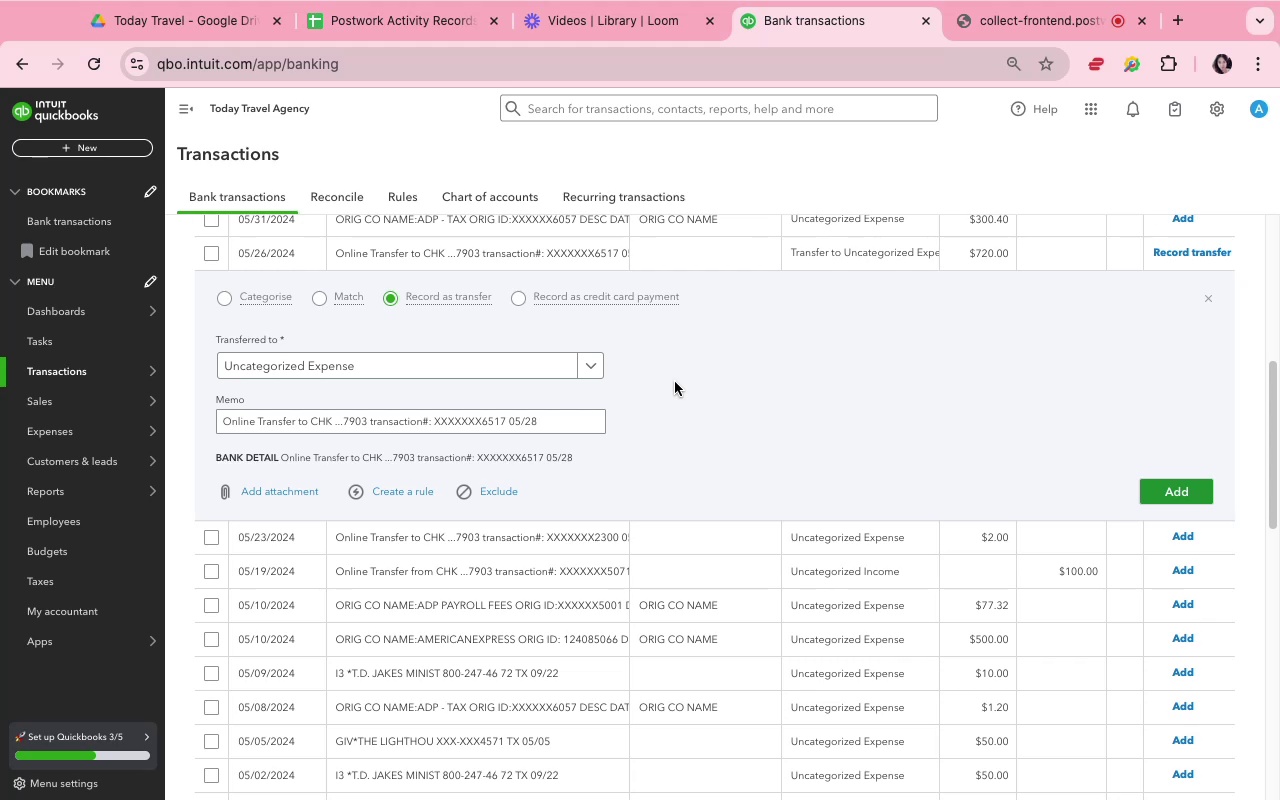 
wait(7.88)
 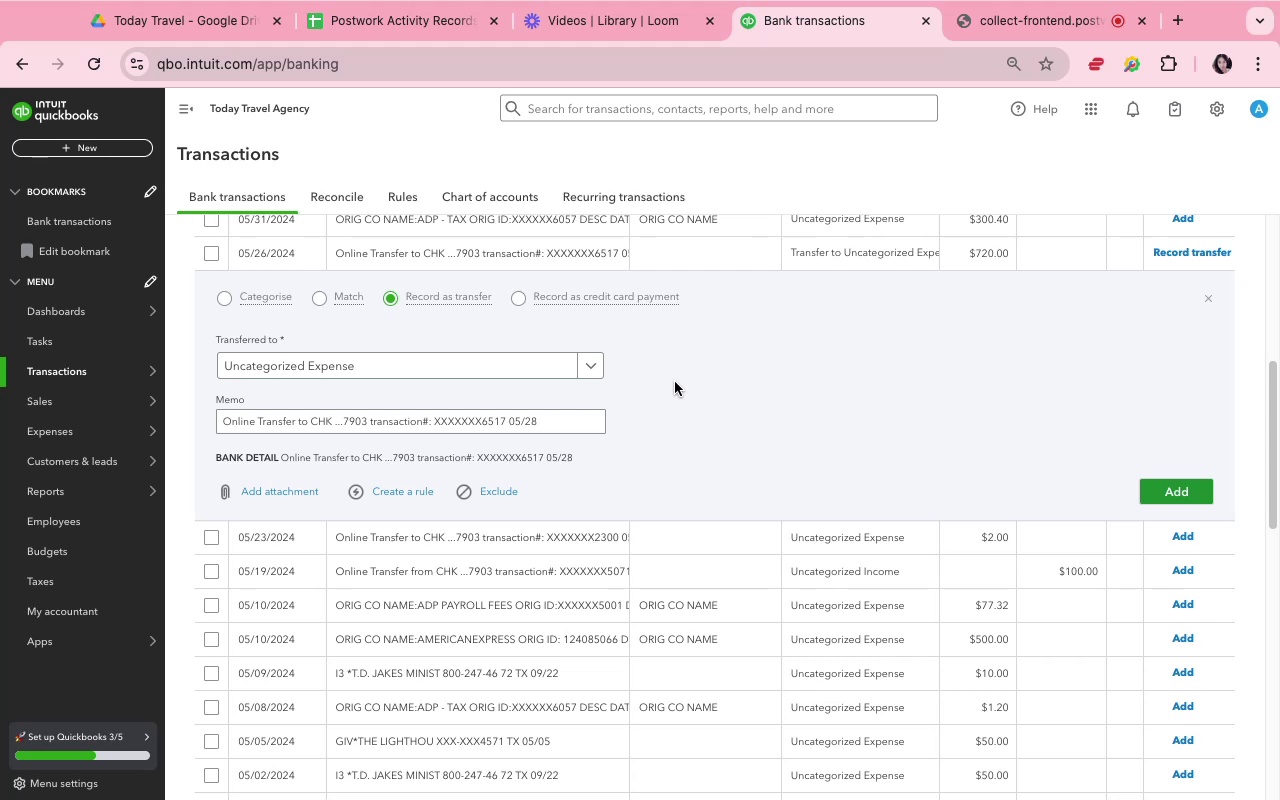 
scroll: coordinate [676, 383], scroll_direction: up, amount: 36.0
 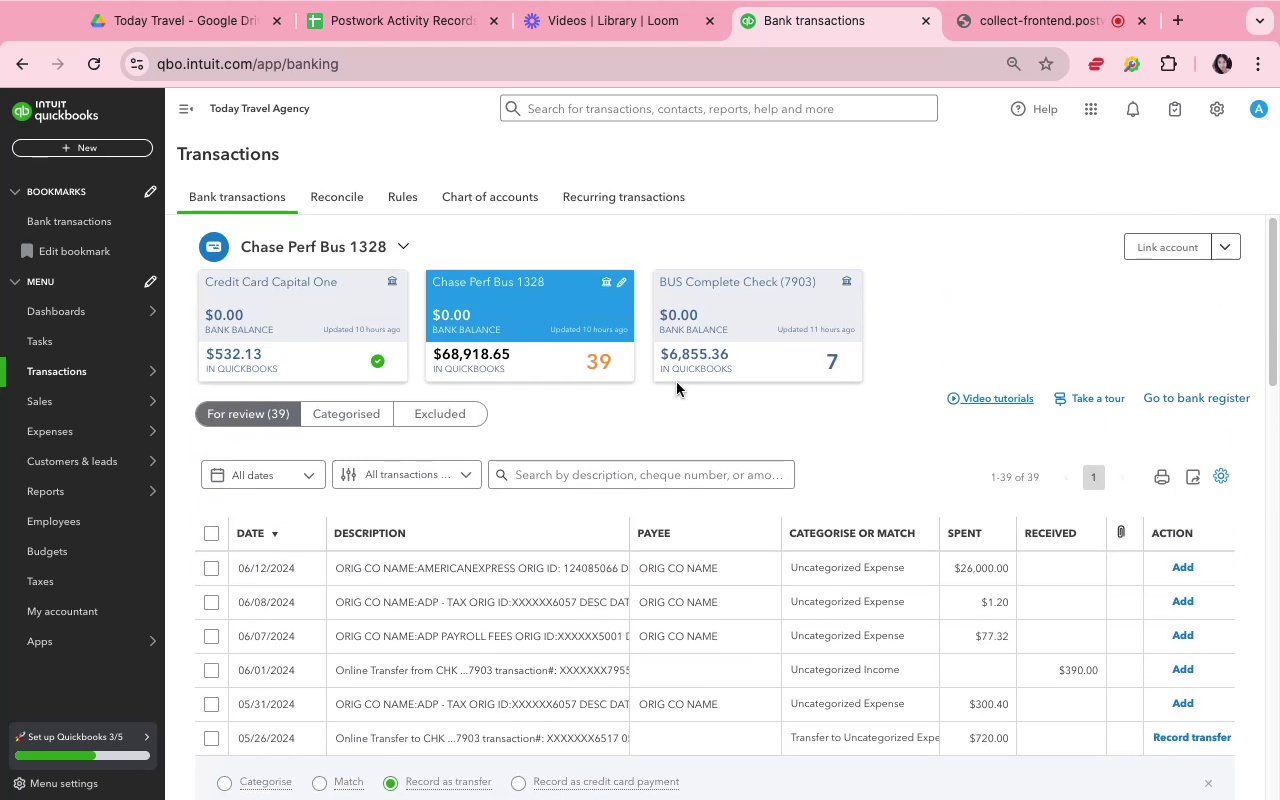 
scroll: coordinate [527, 511], scroll_direction: down, amount: 13.0
 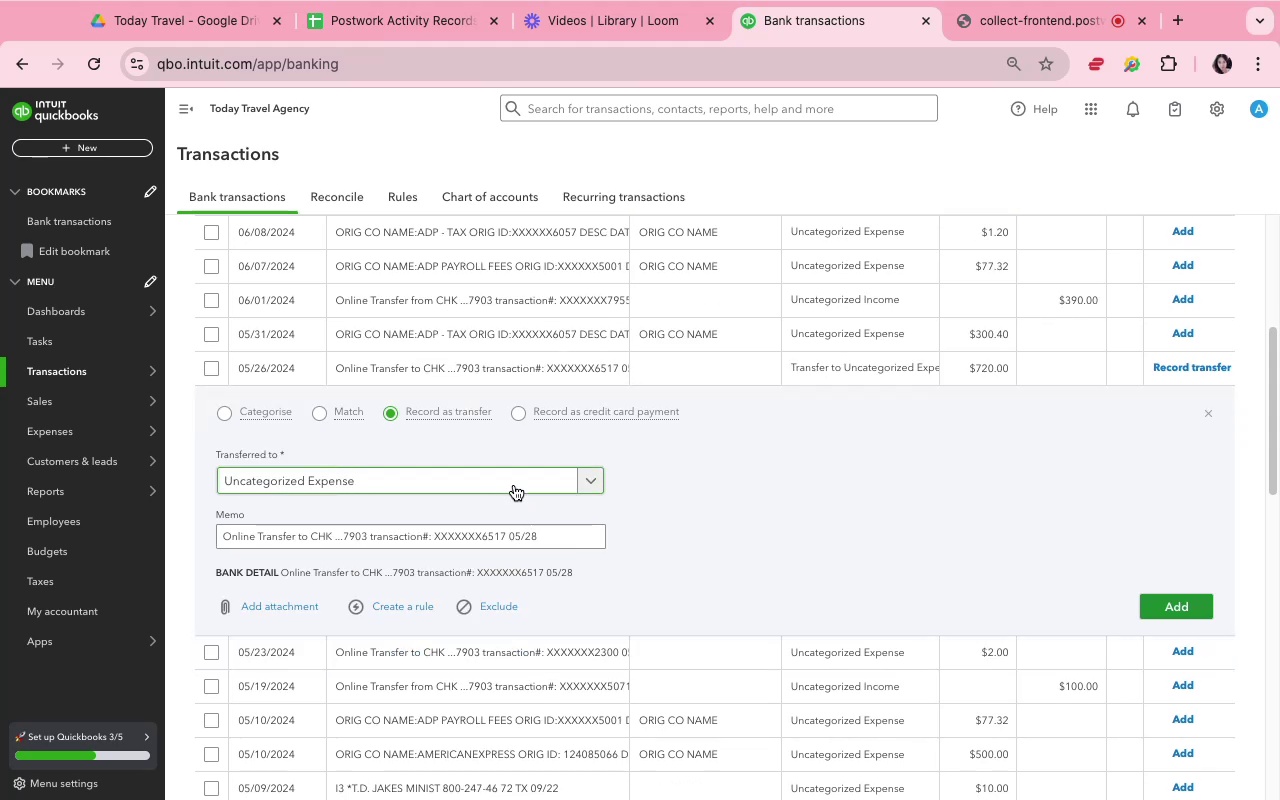 
left_click([514, 485])
 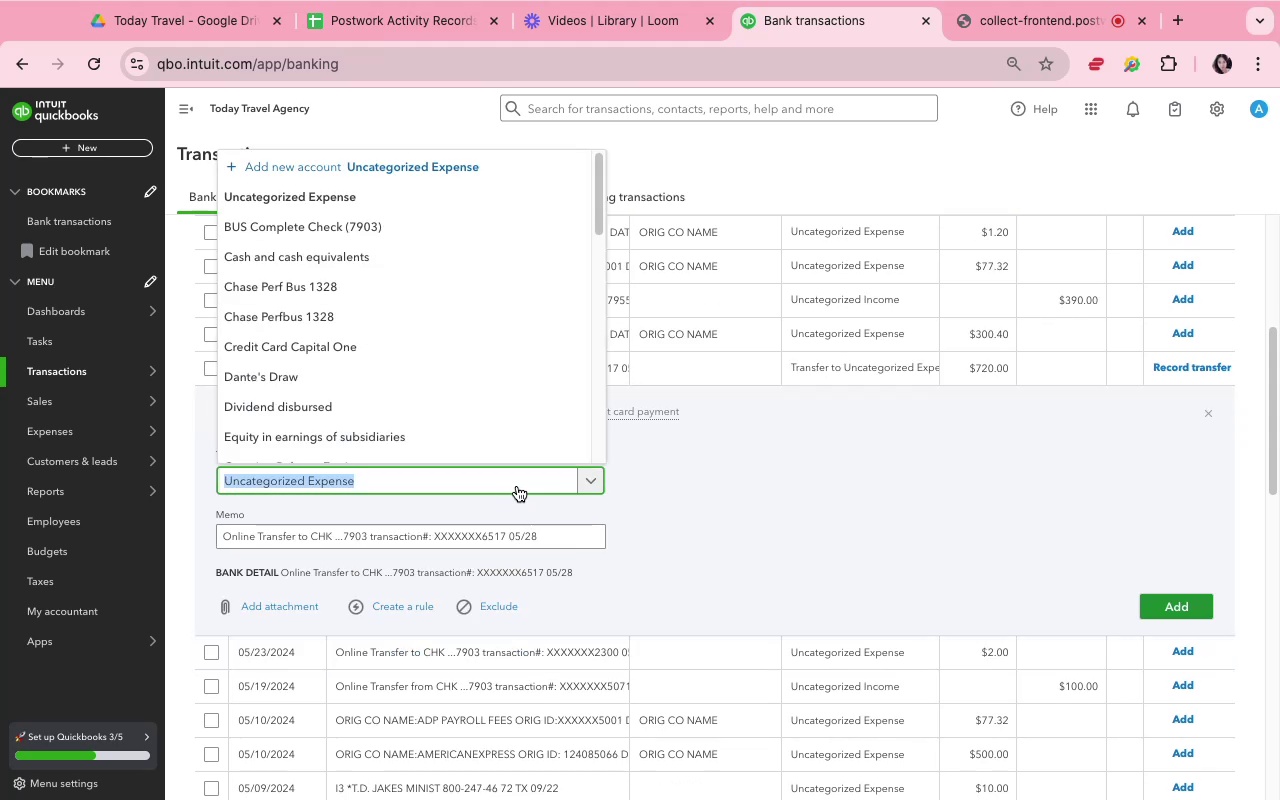 
type(7903)
 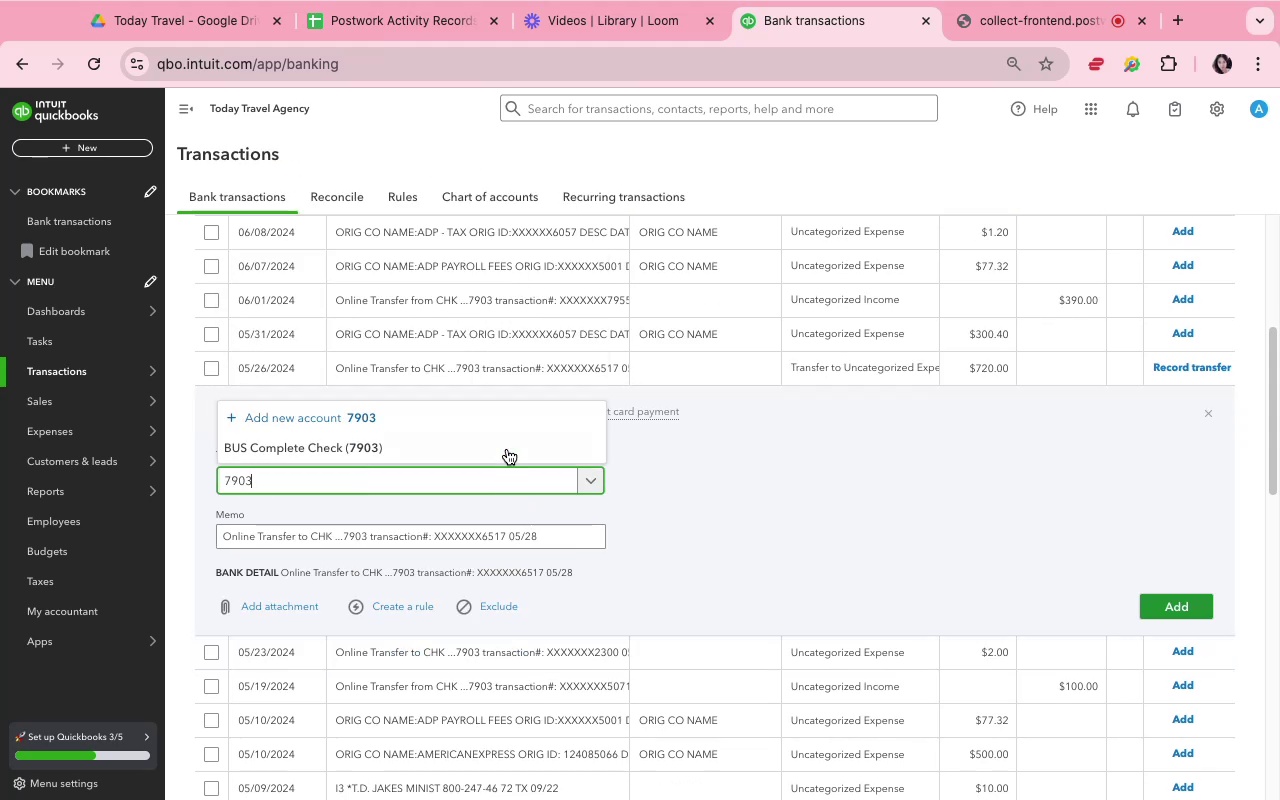 
left_click([506, 444])
 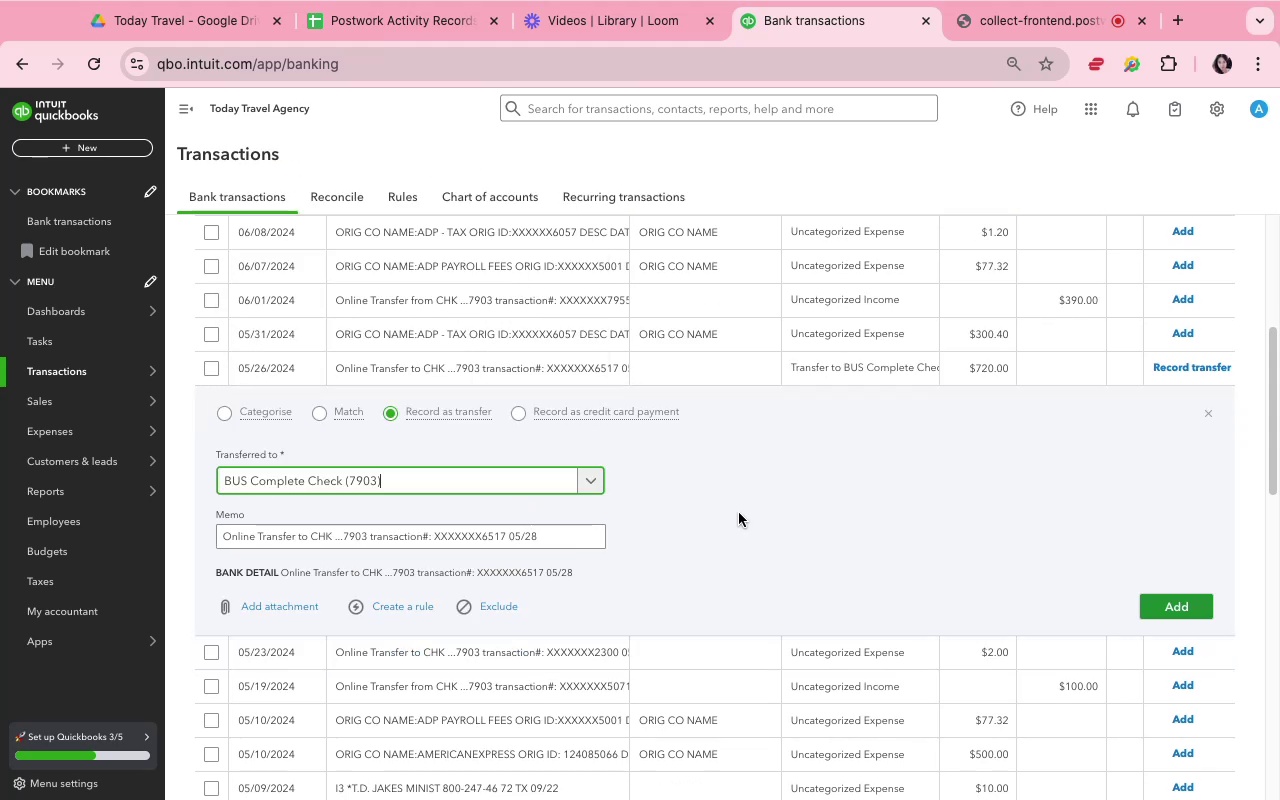 
scroll: coordinate [737, 511], scroll_direction: up, amount: 15.0
 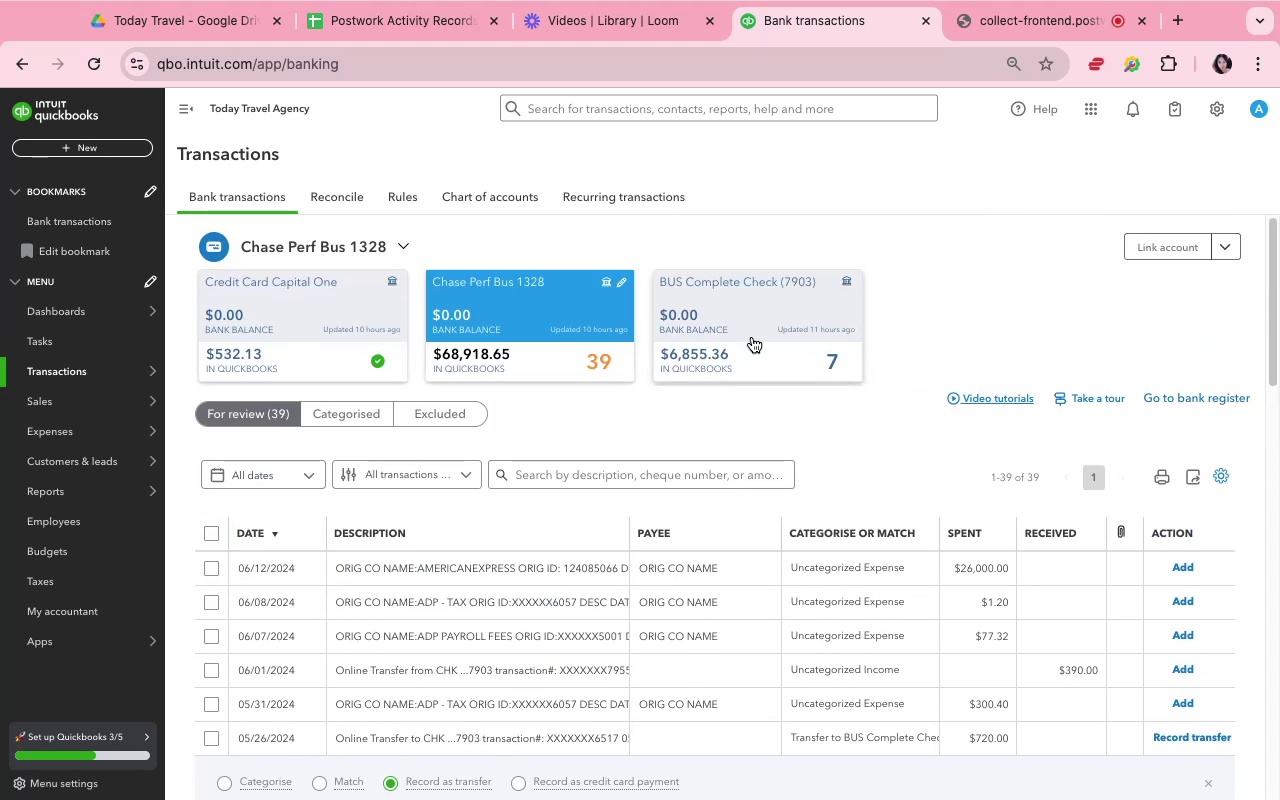 
scroll: coordinate [600, 616], scroll_direction: down, amount: 14.0
 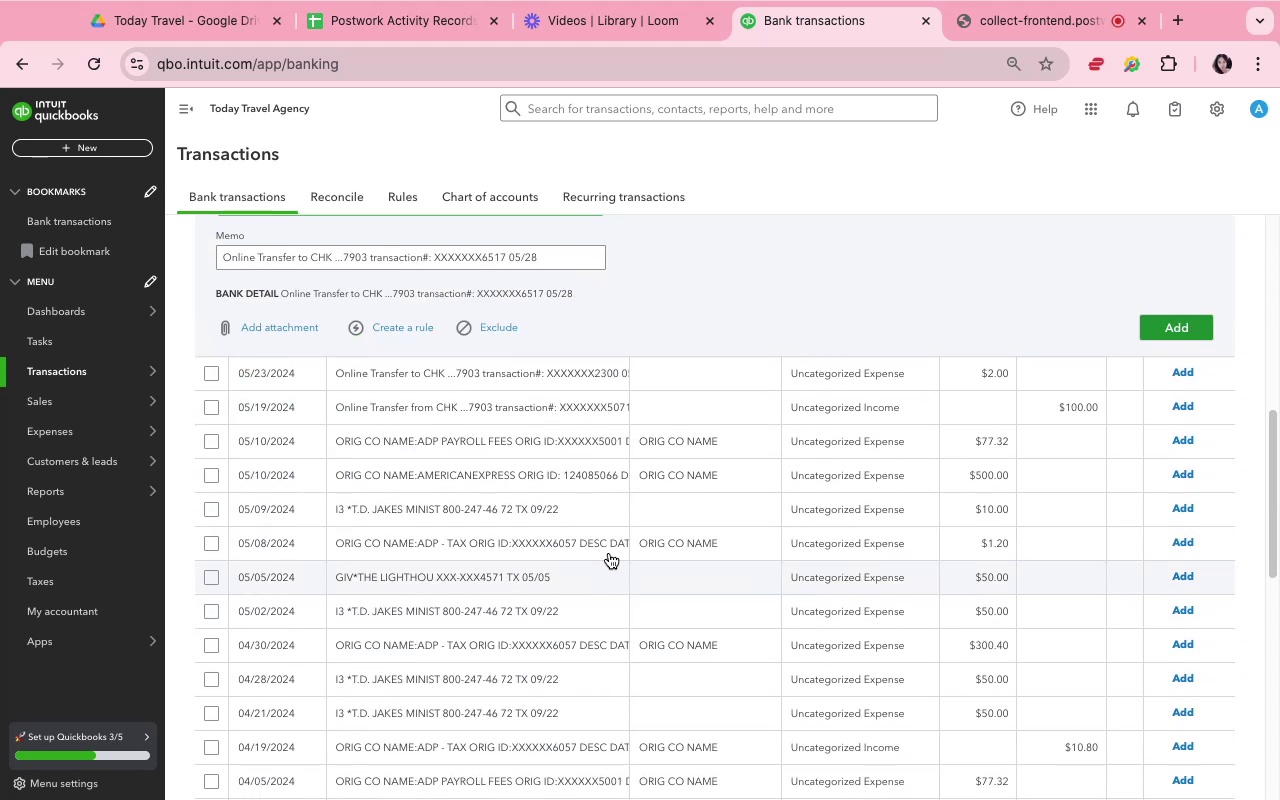 
scroll: coordinate [611, 501], scroll_direction: up, amount: 2.0
 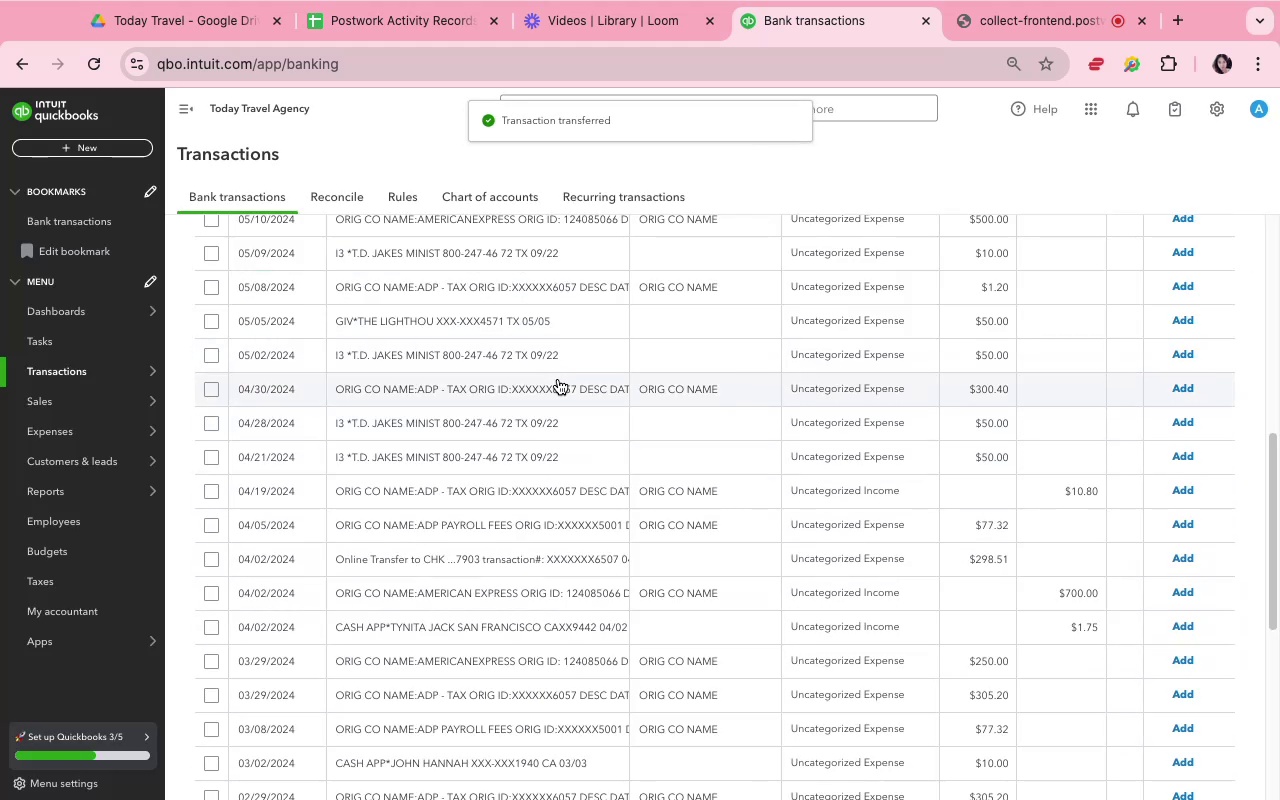 
wait(6.17)
 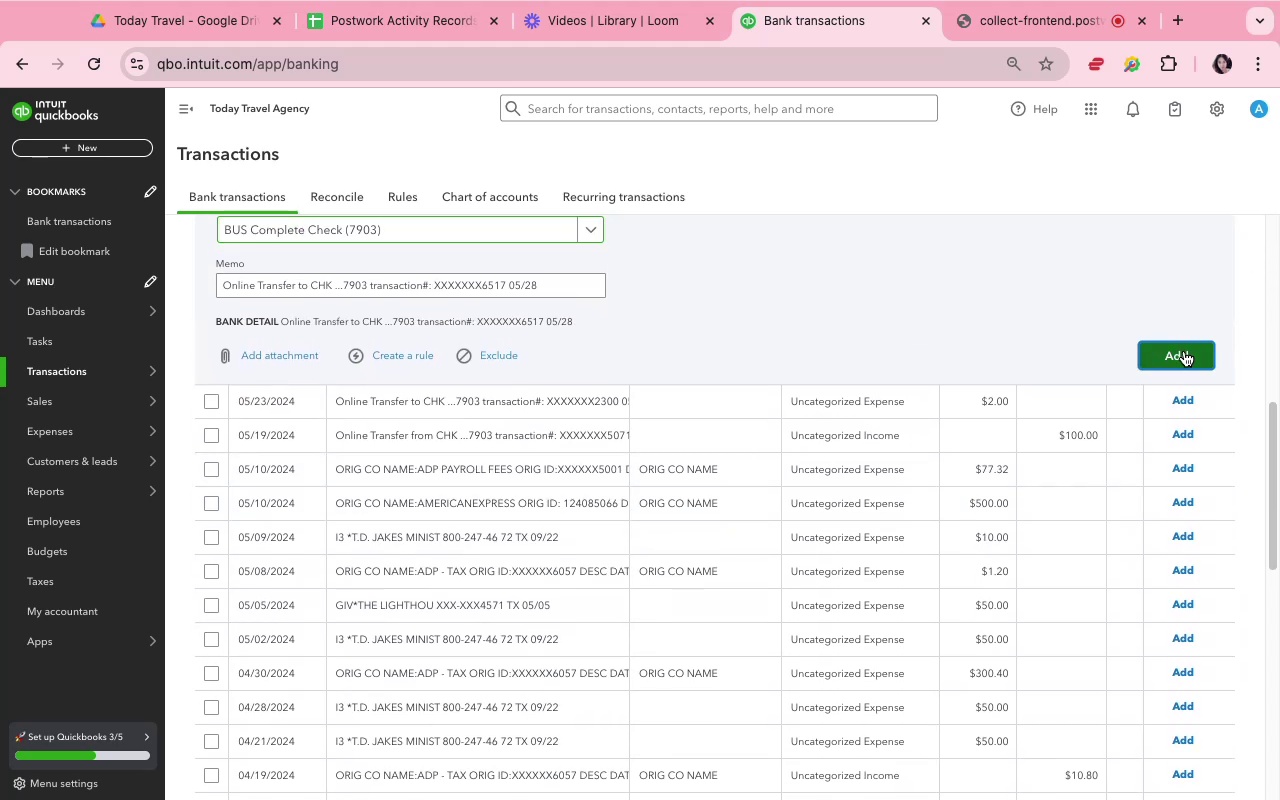 
scroll: coordinate [565, 388], scroll_direction: up, amount: 4.0
 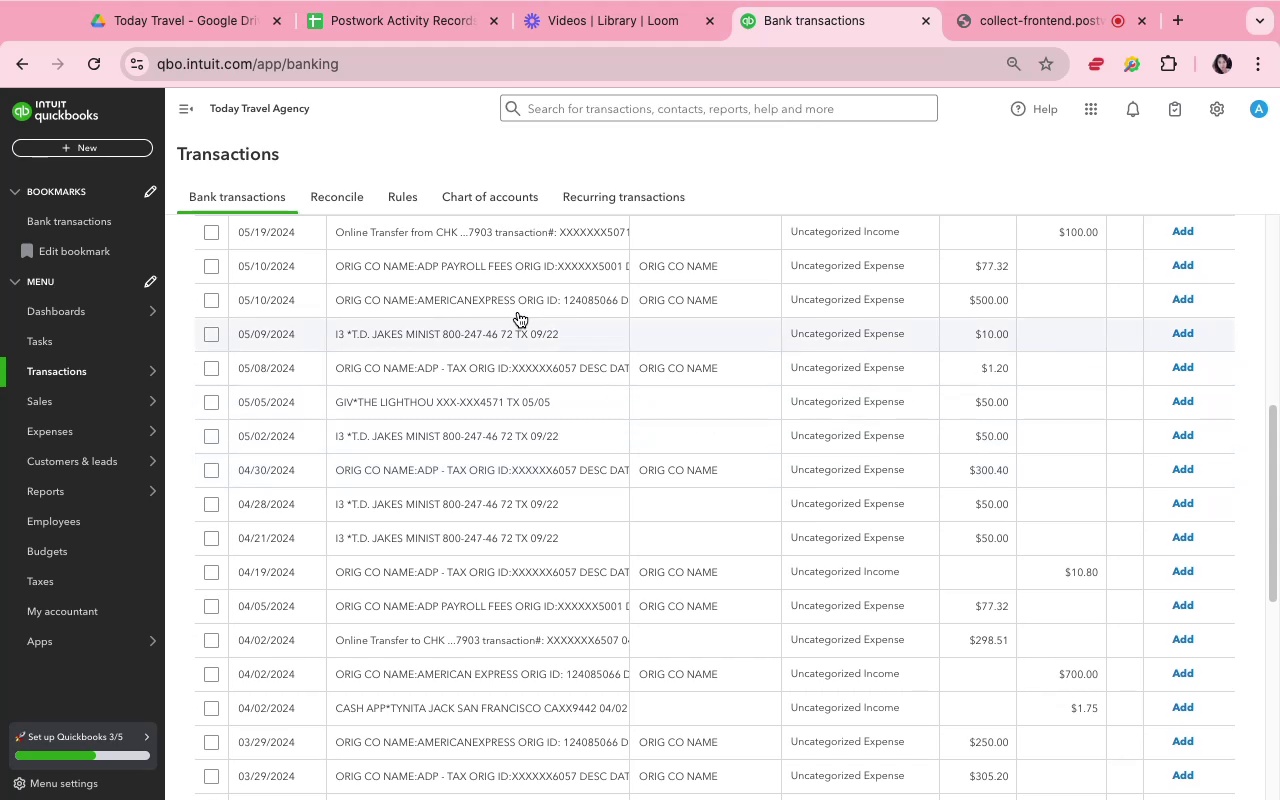 
left_click([518, 228])
 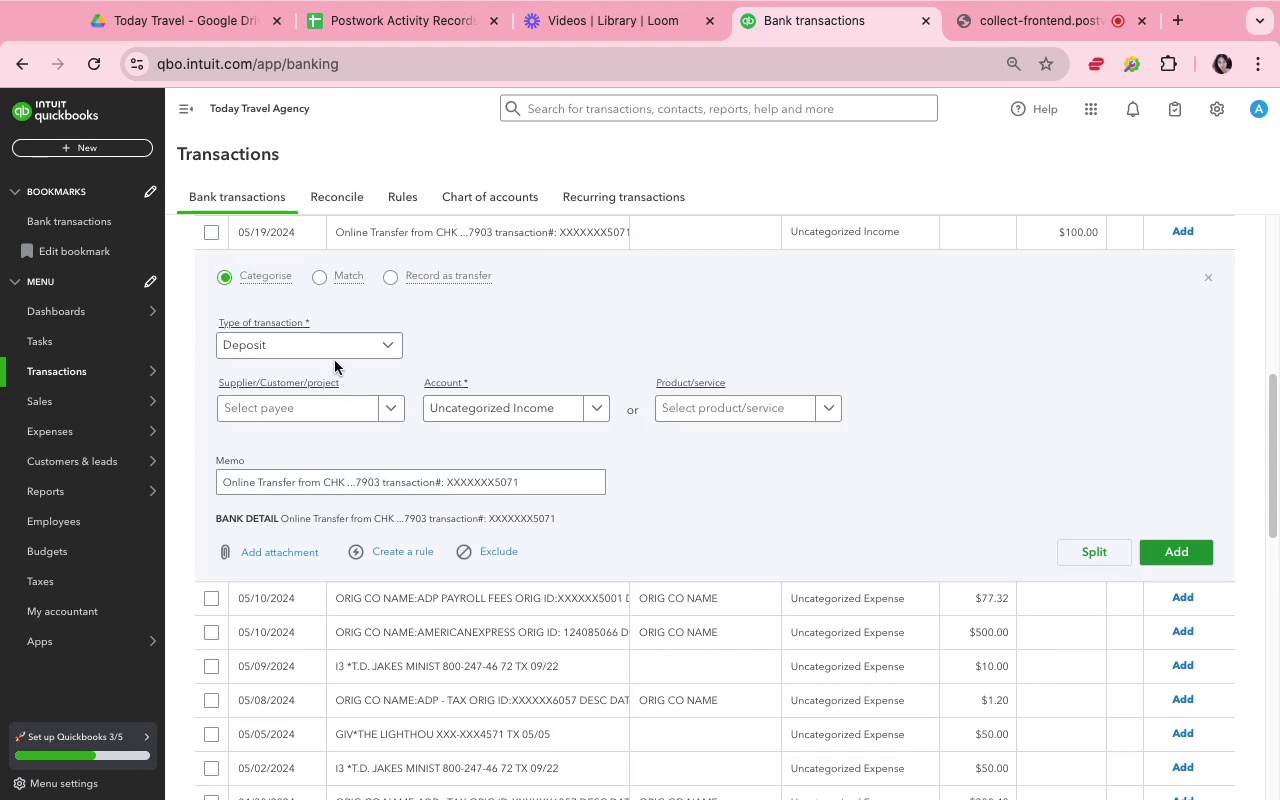 
mouse_move([371, 280])
 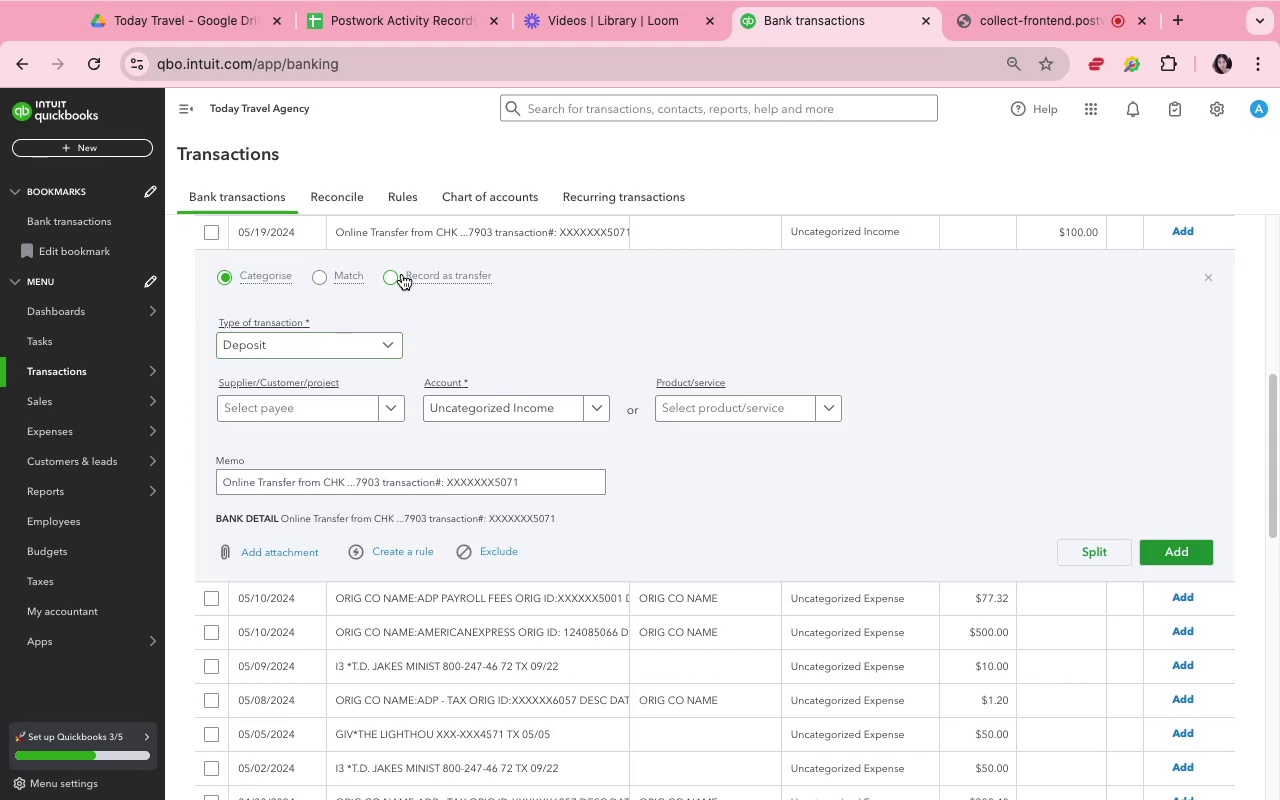 
left_click([402, 274])
 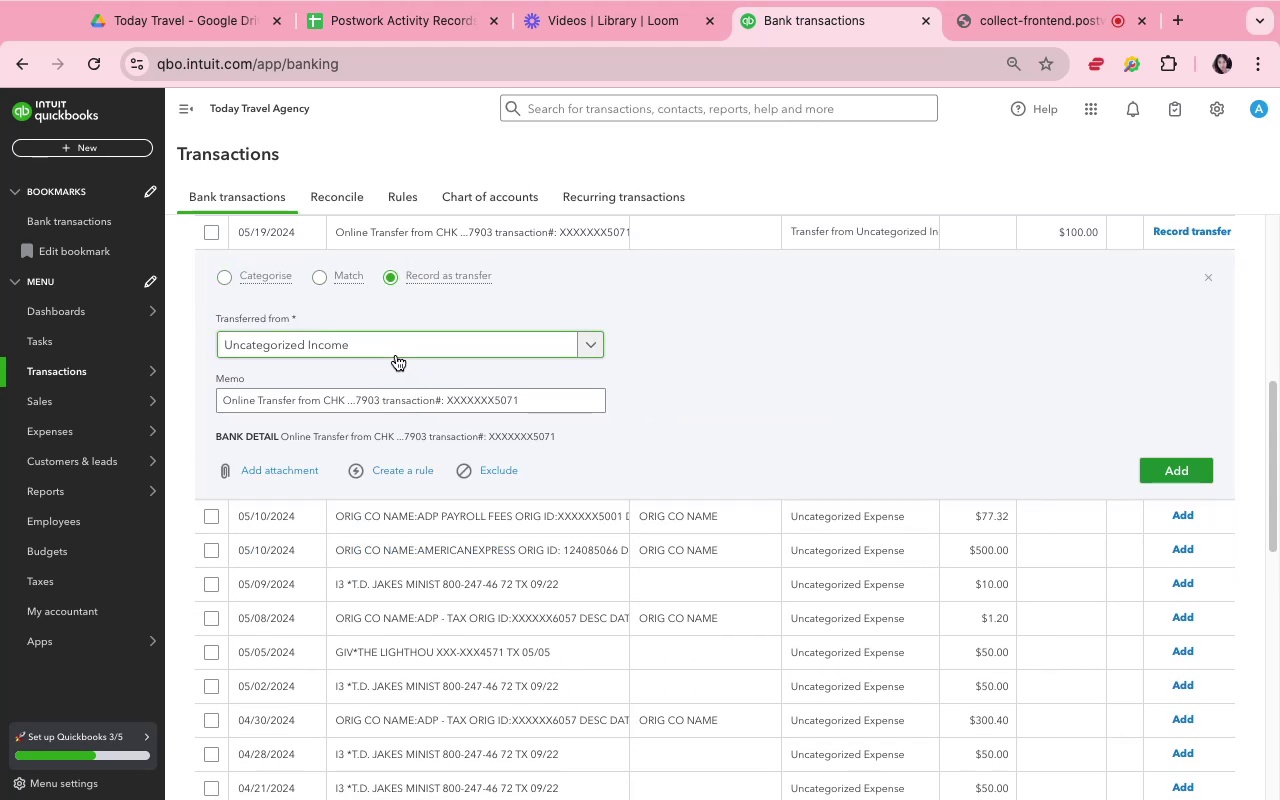 
left_click([396, 355])
 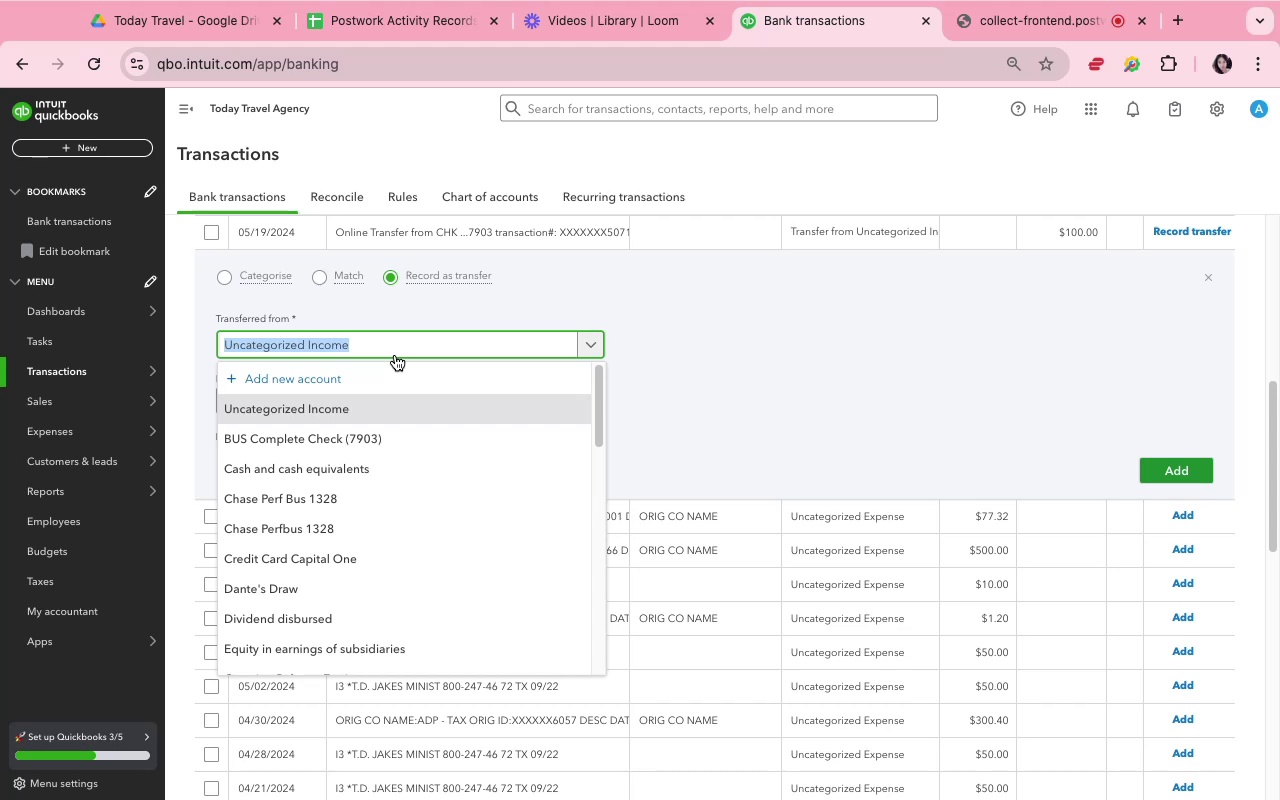 
type(7903)
 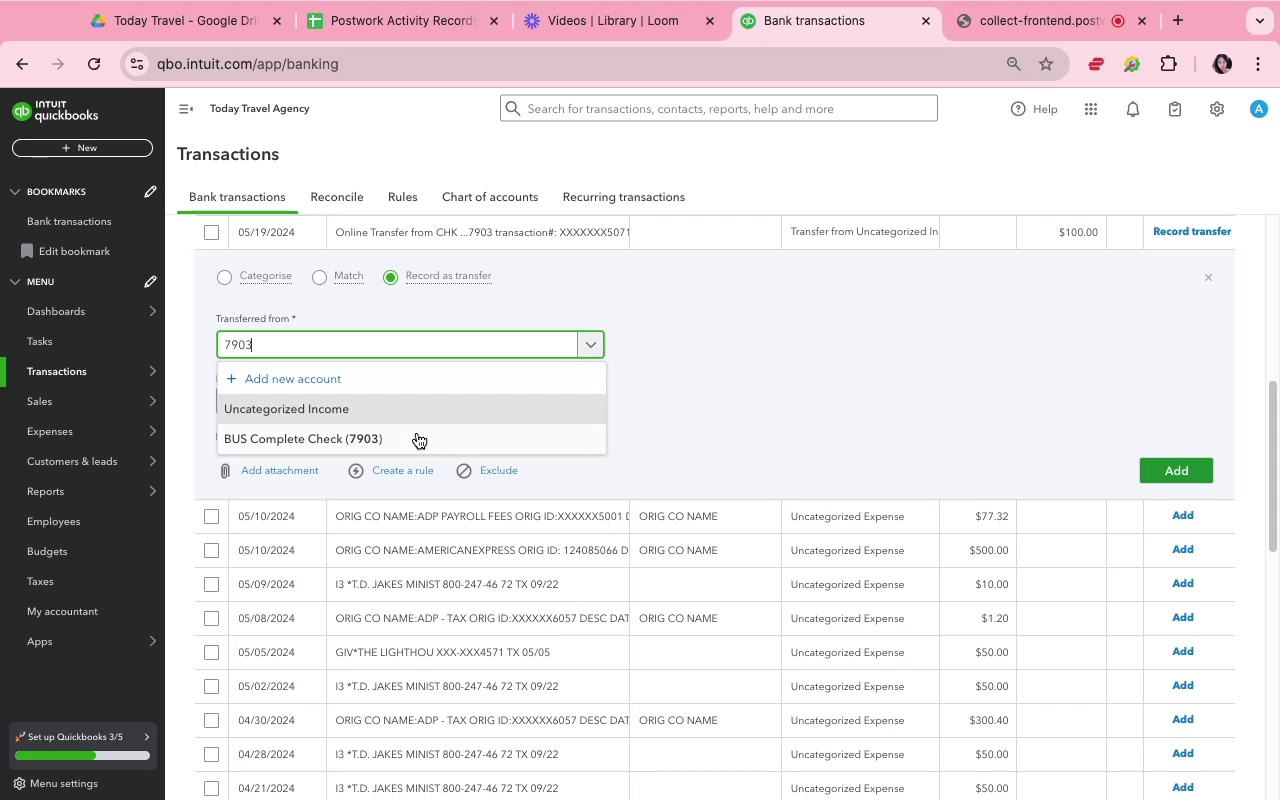 
left_click([418, 434])
 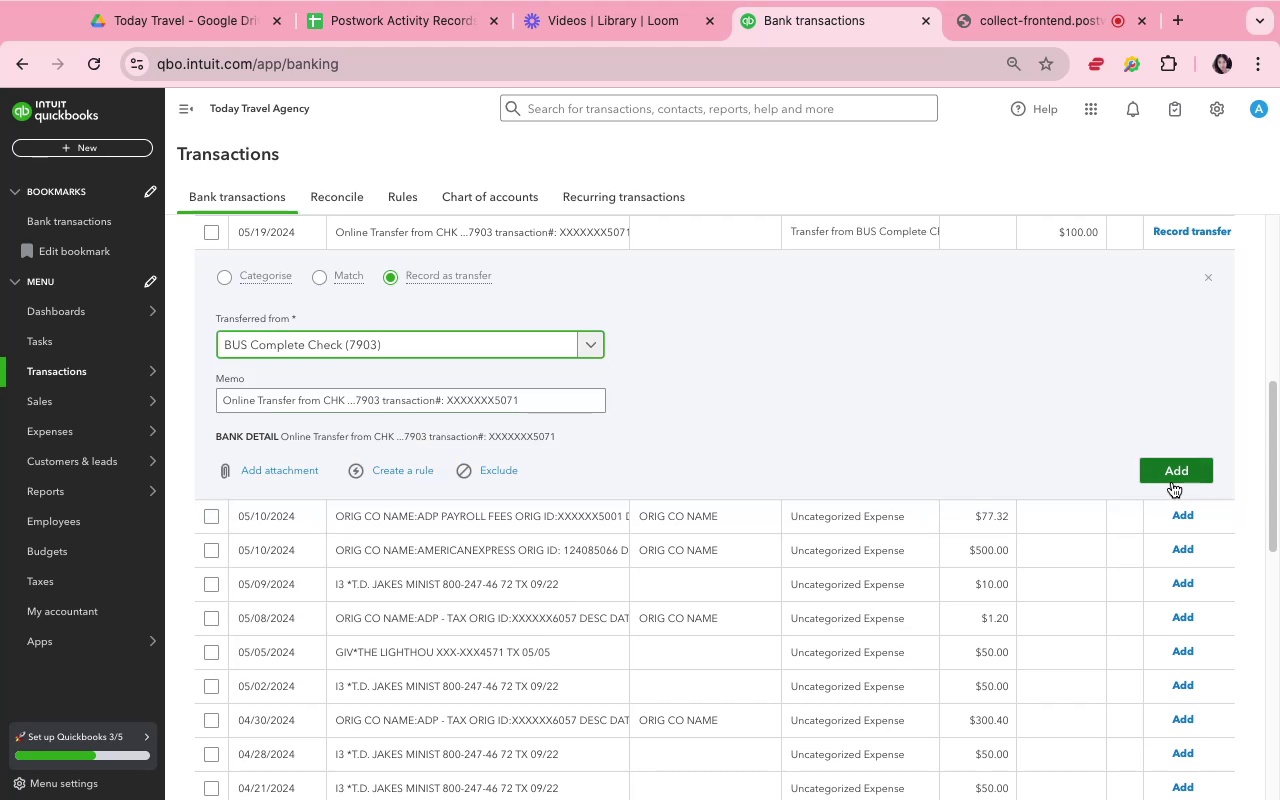 
wait(5.48)
 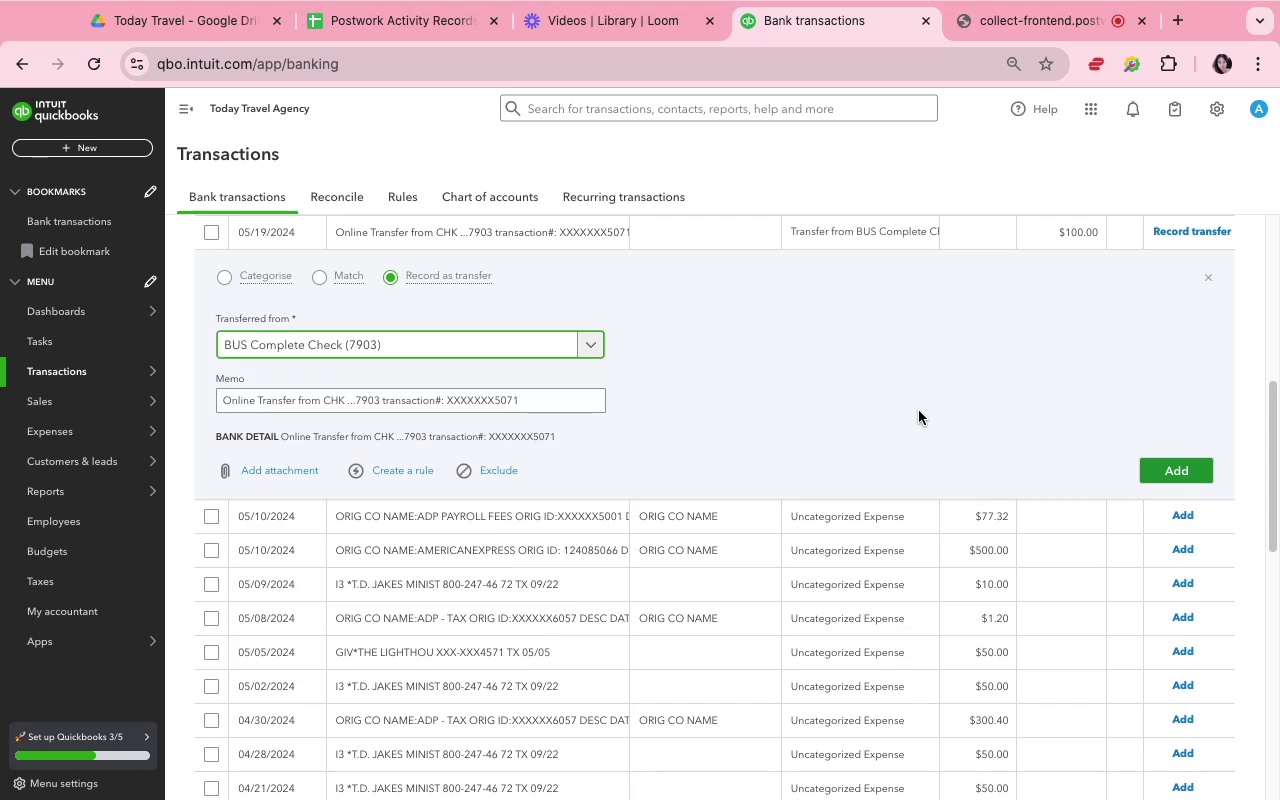 
left_click([1172, 482])
 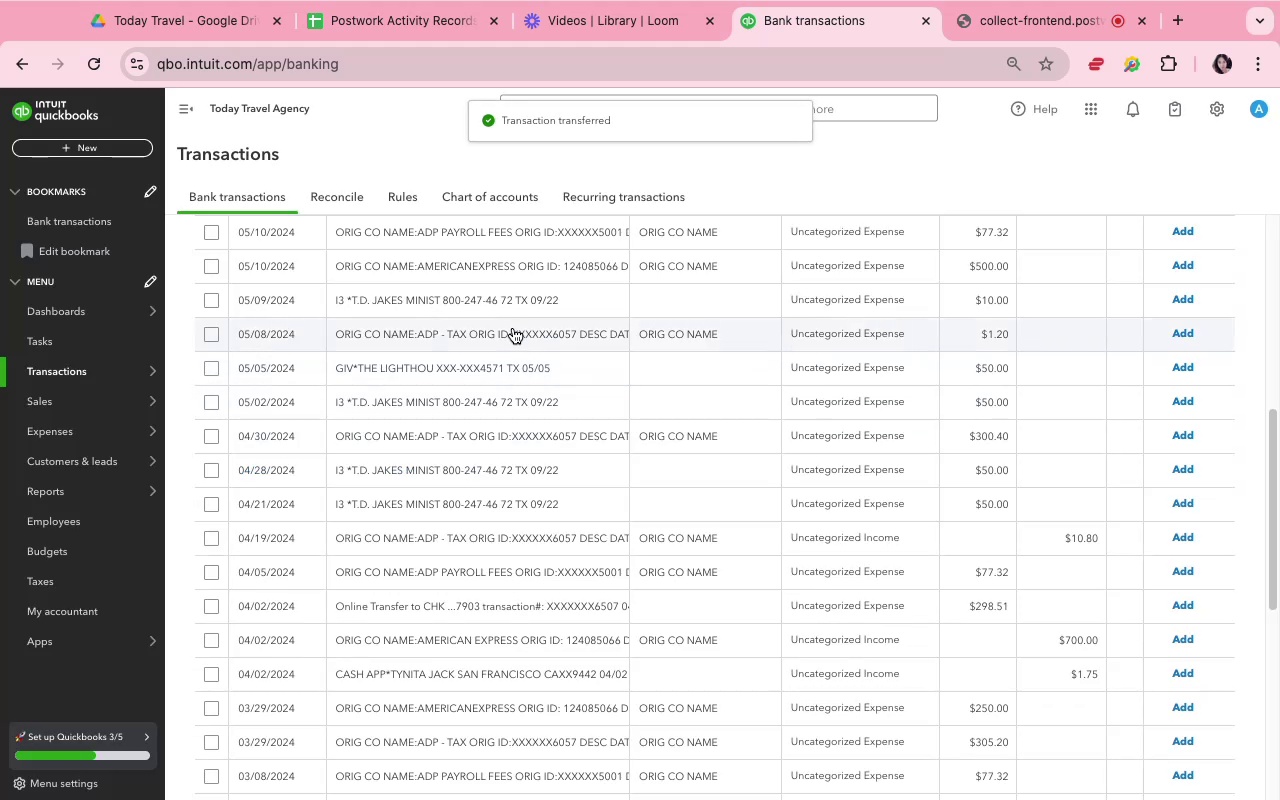 
scroll: coordinate [569, 467], scroll_direction: down, amount: 17.0
 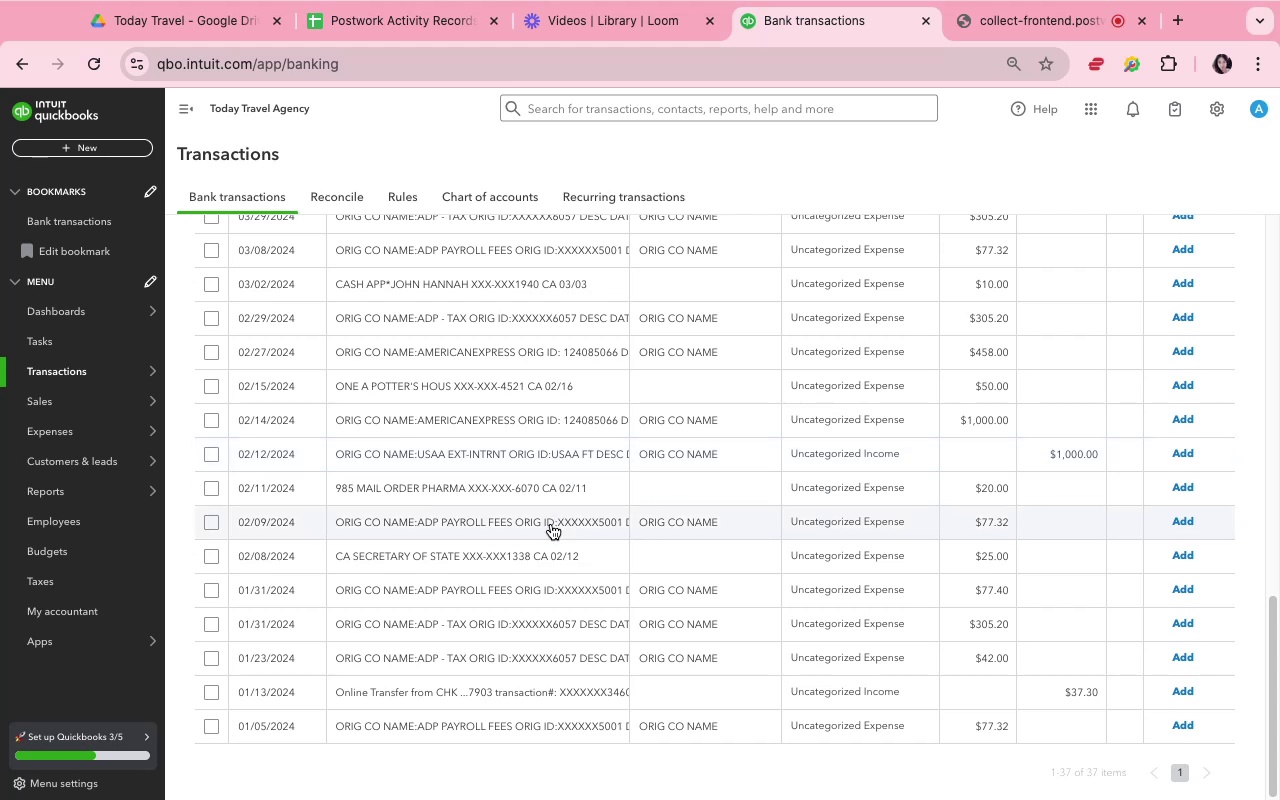 
left_click([545, 555])
 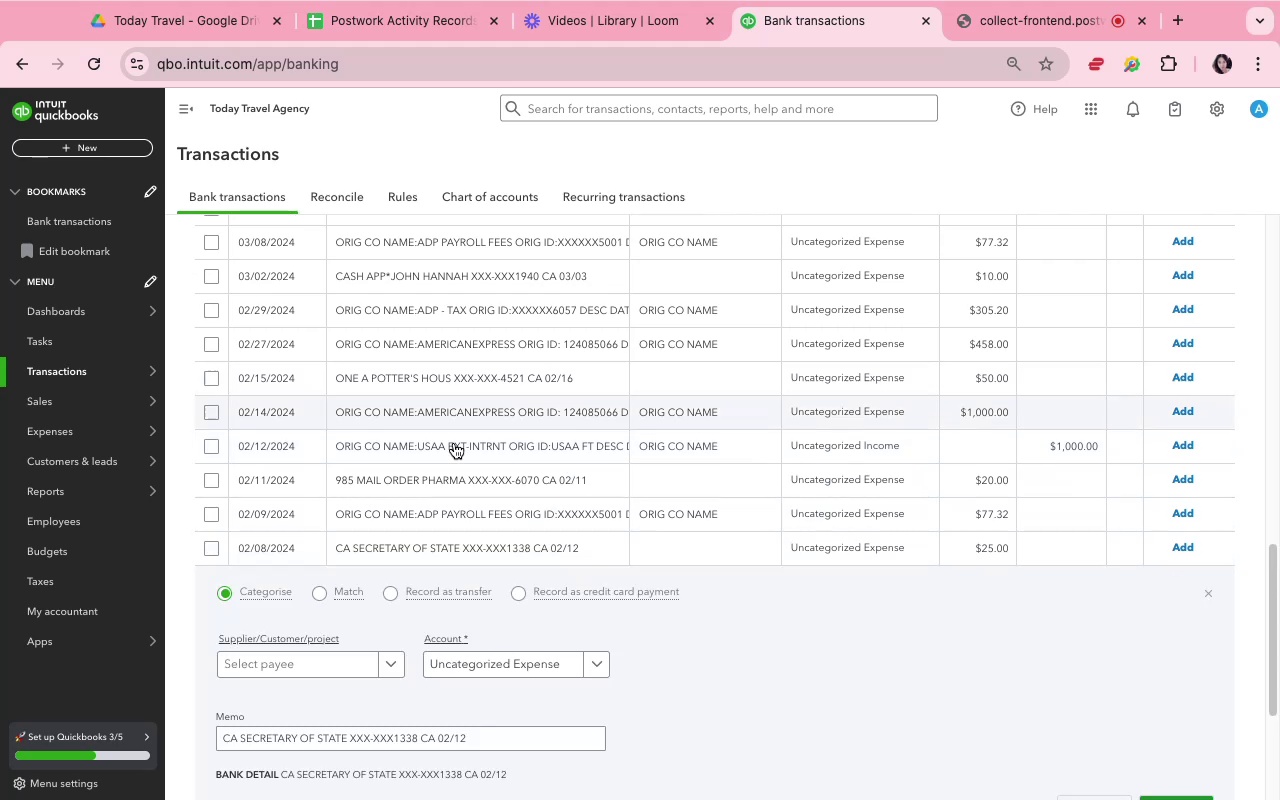 
scroll: coordinate [296, 655], scroll_direction: down, amount: 4.0
 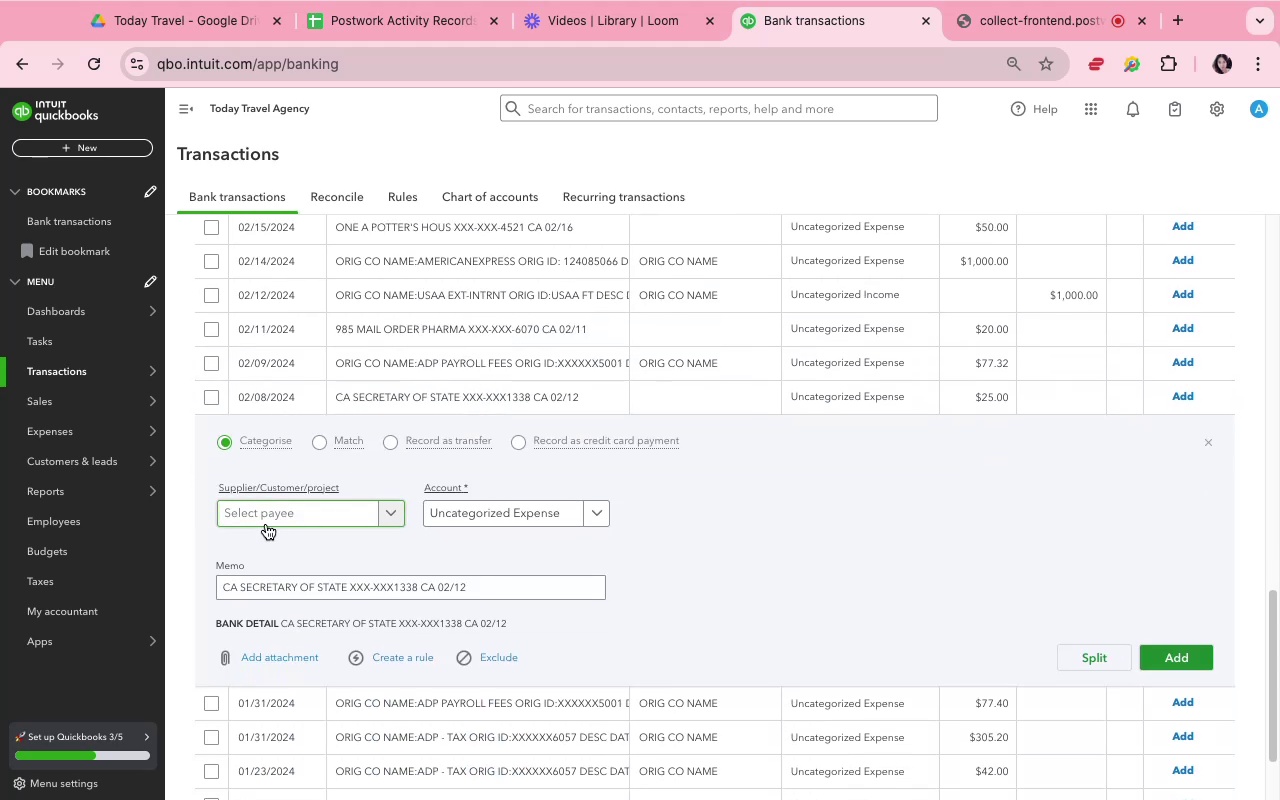 
left_click([266, 521])
 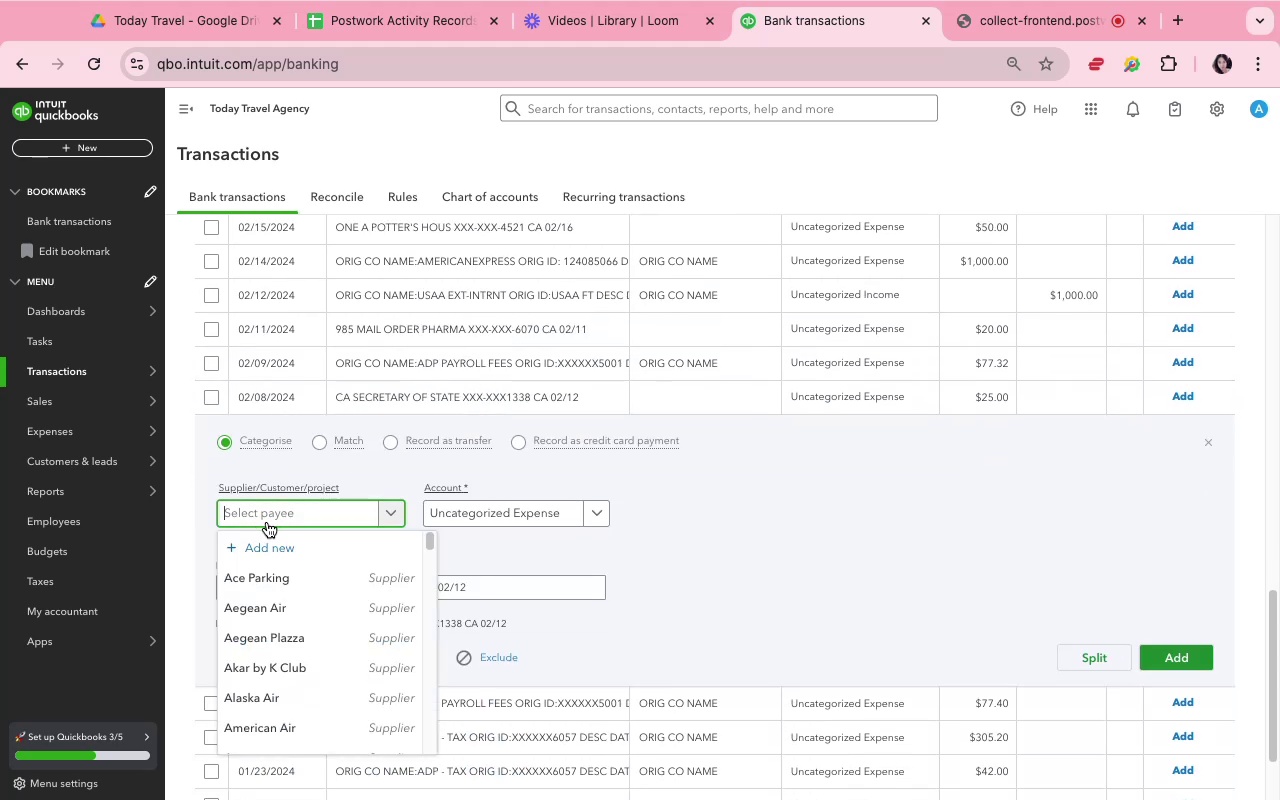 
type(Secre)
 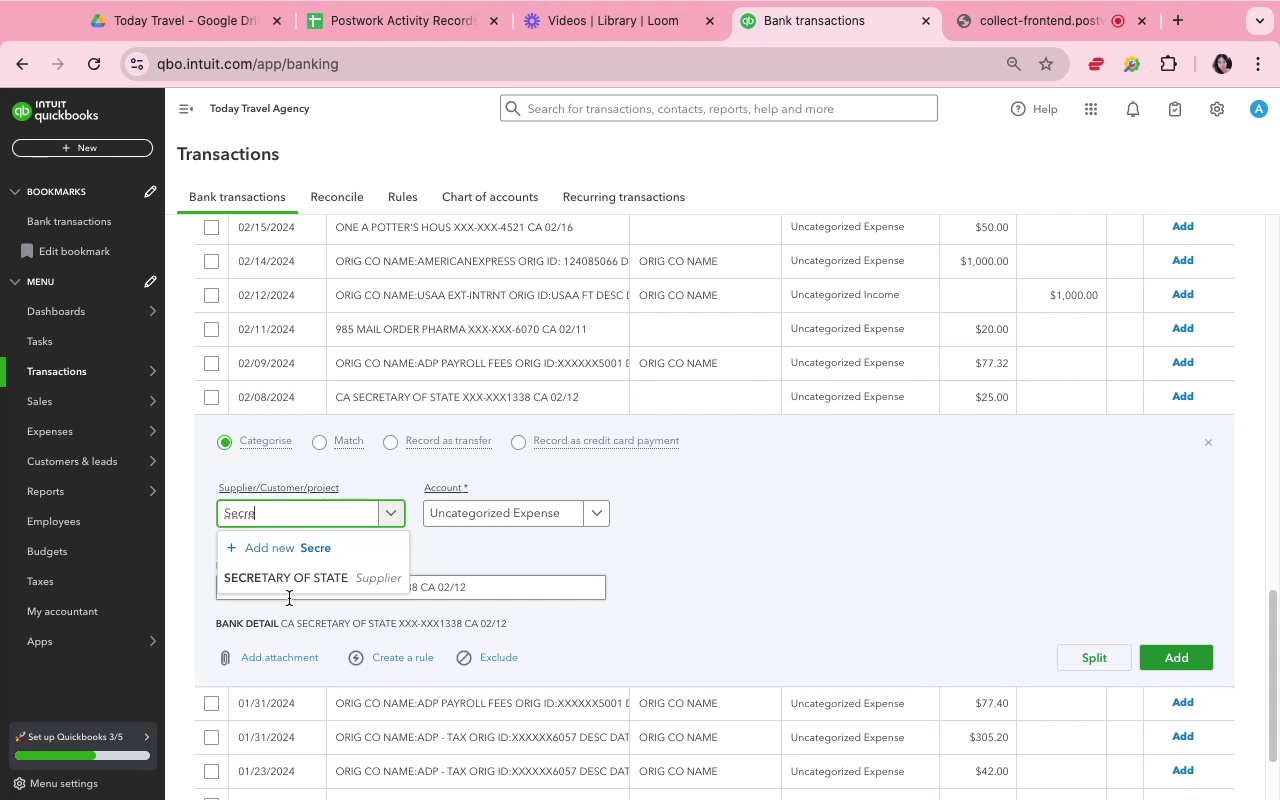 
left_click([282, 586])
 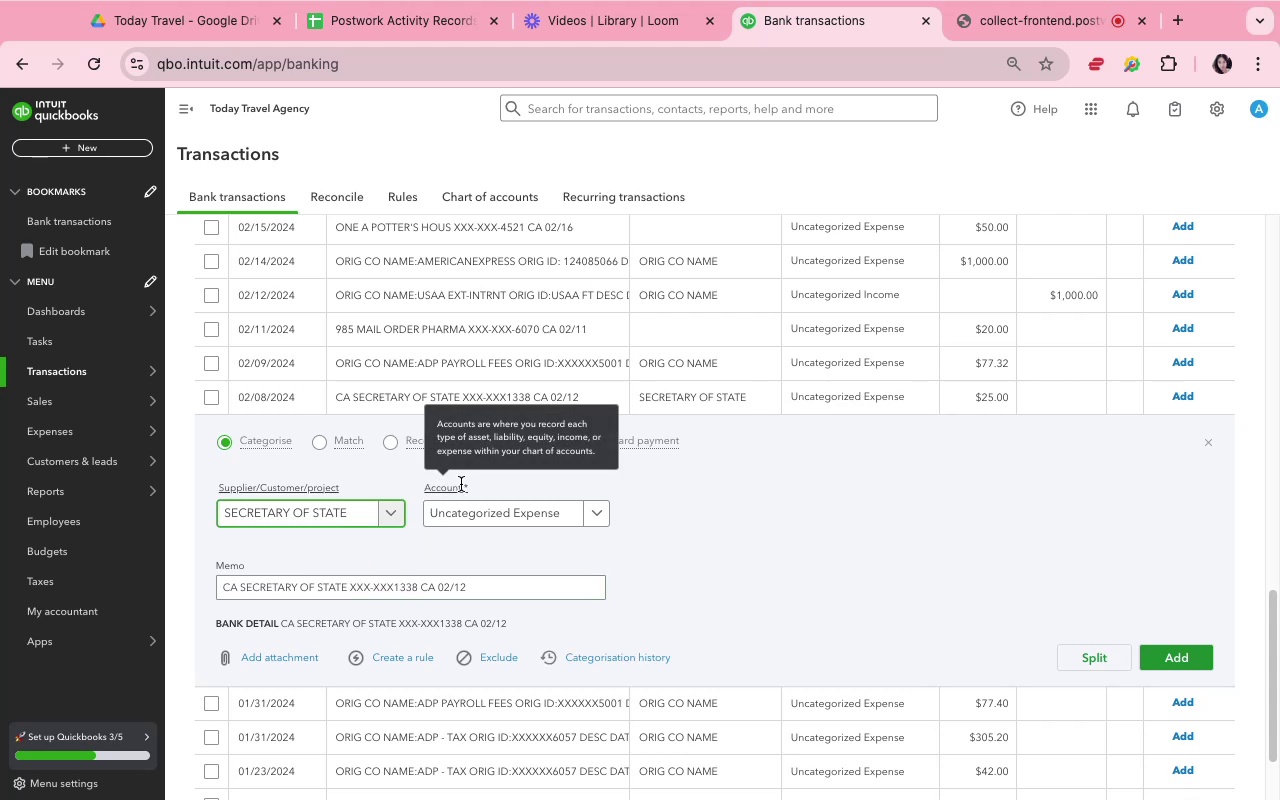 
left_click([469, 504])
 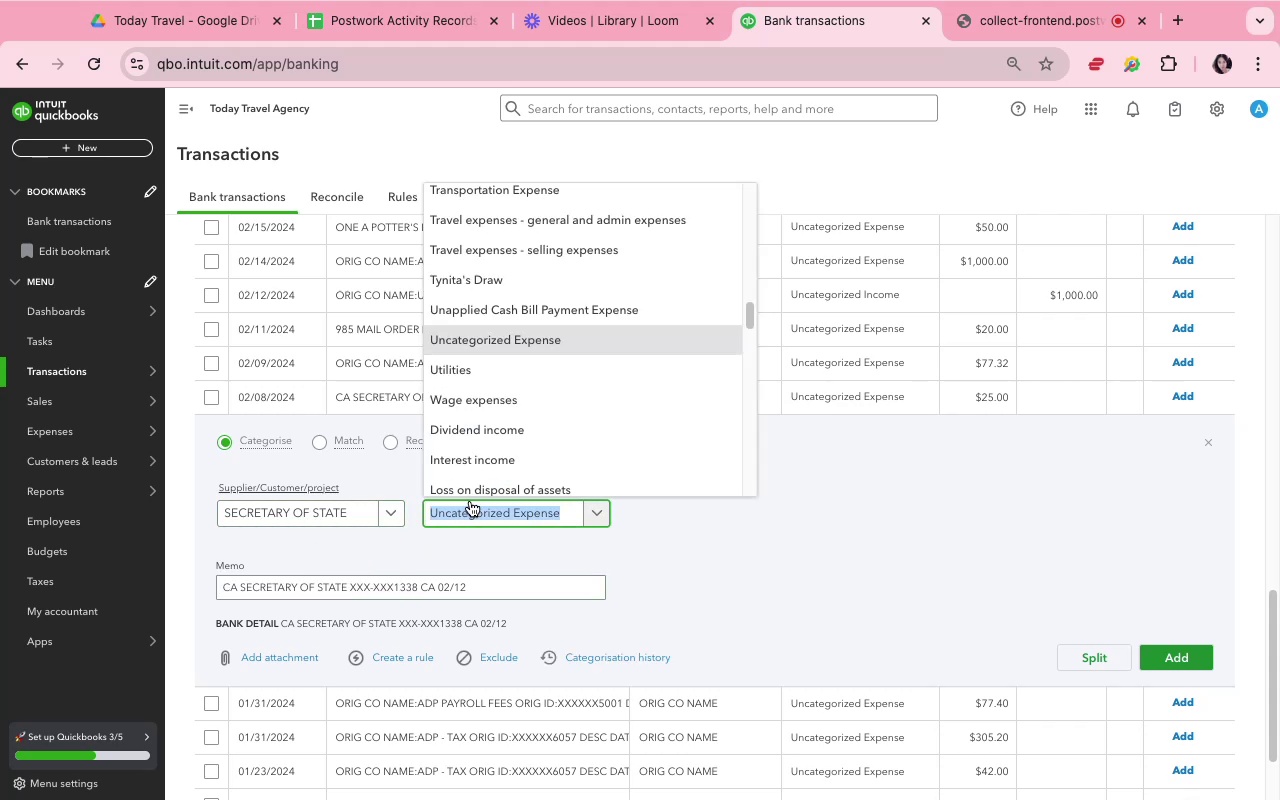 
type(adm)
 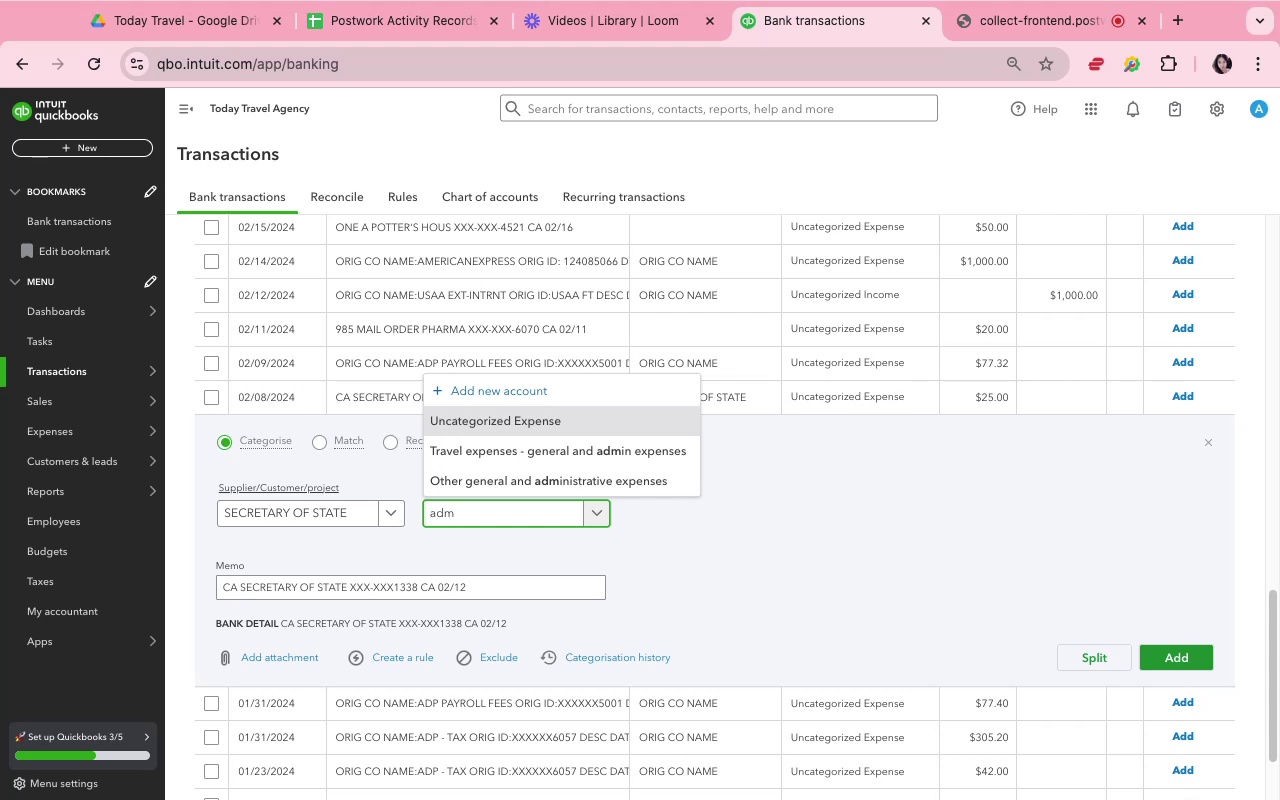 
left_click([480, 475])
 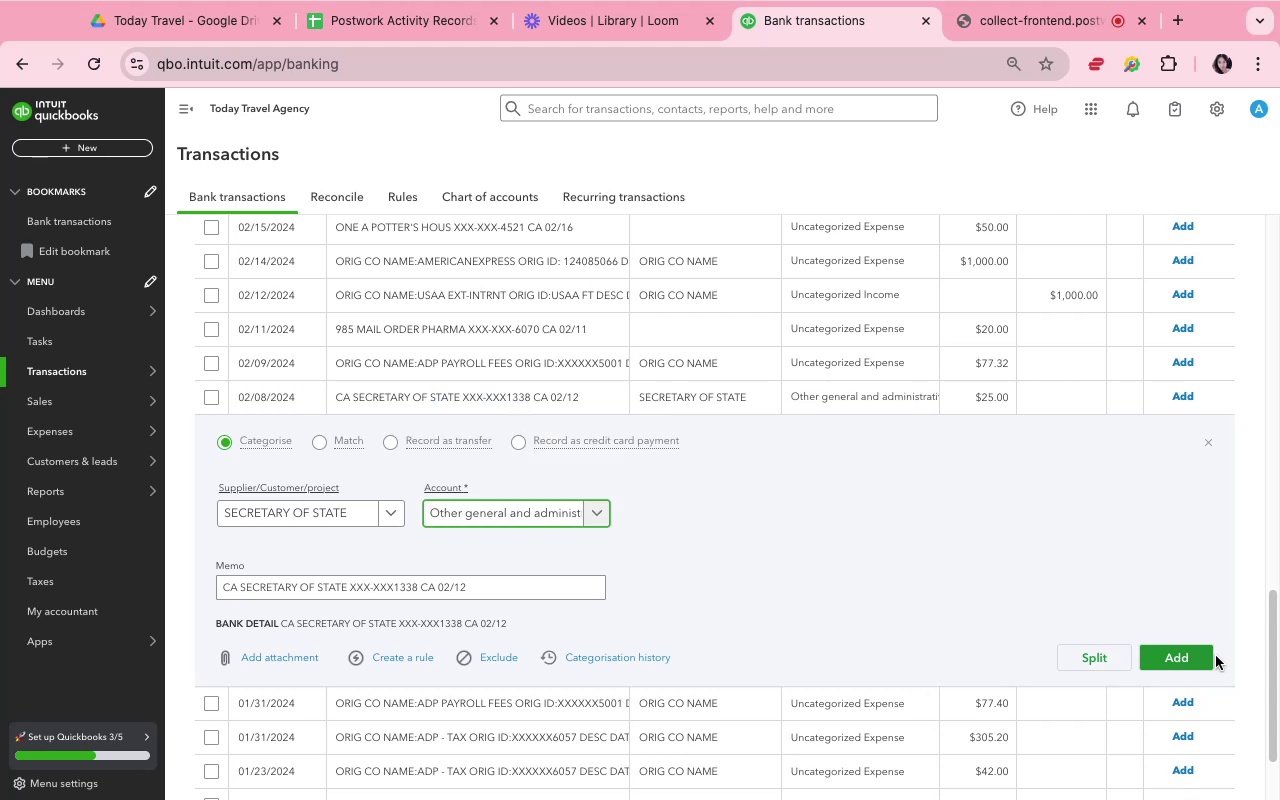 
left_click([1207, 657])
 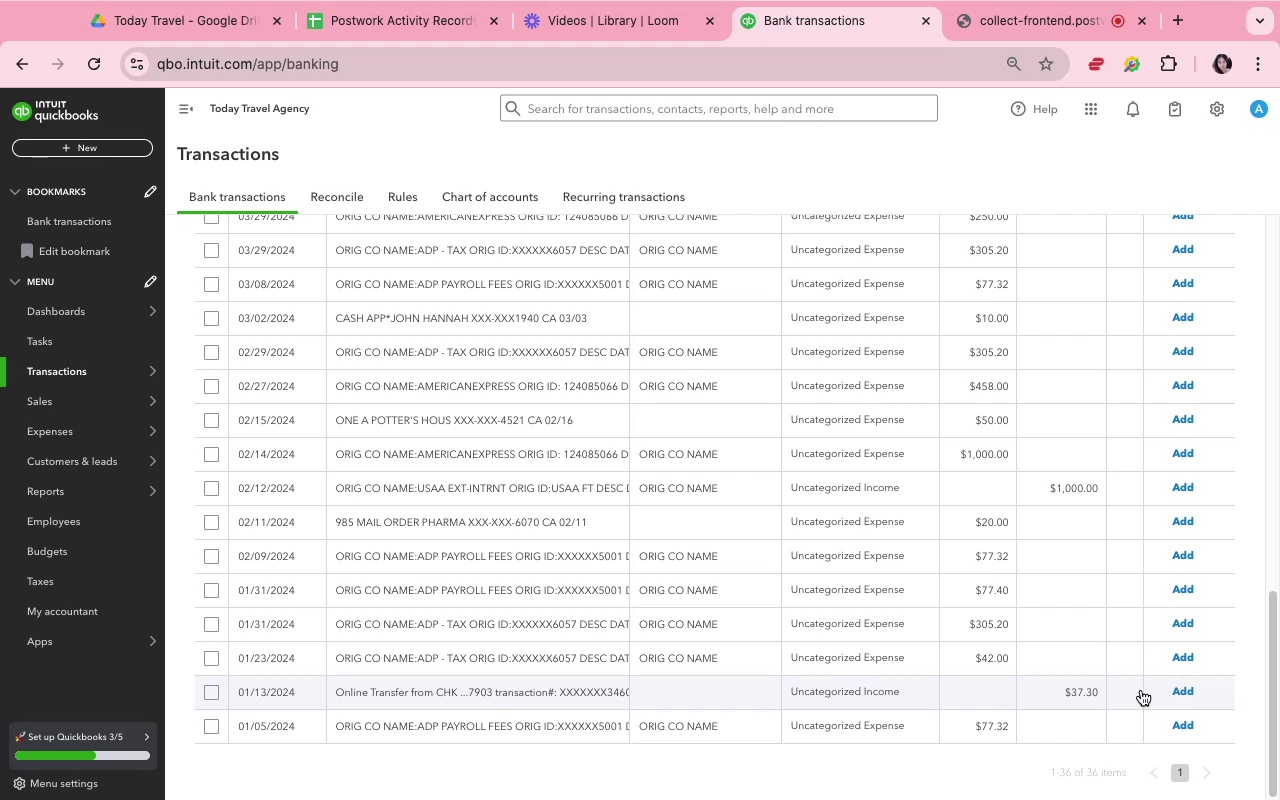 
wait(12.21)
 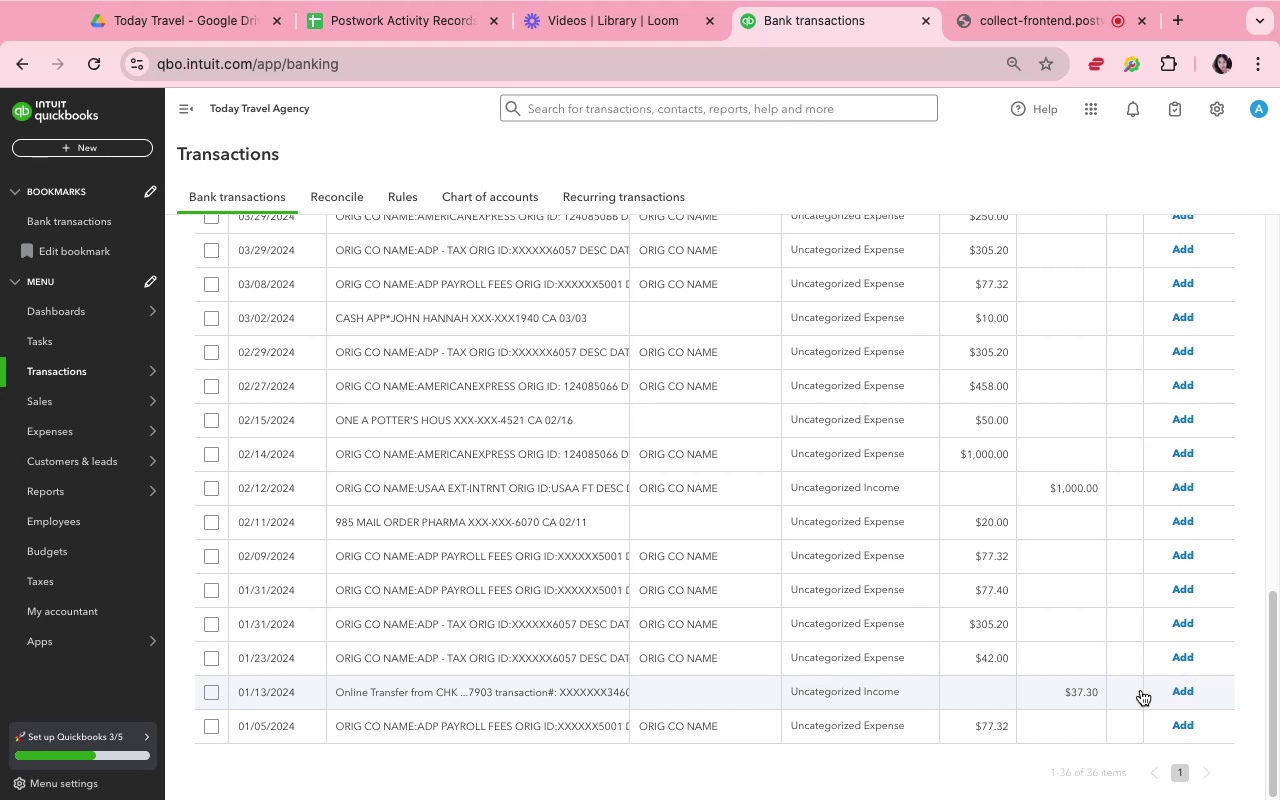 
left_click([527, 687])
 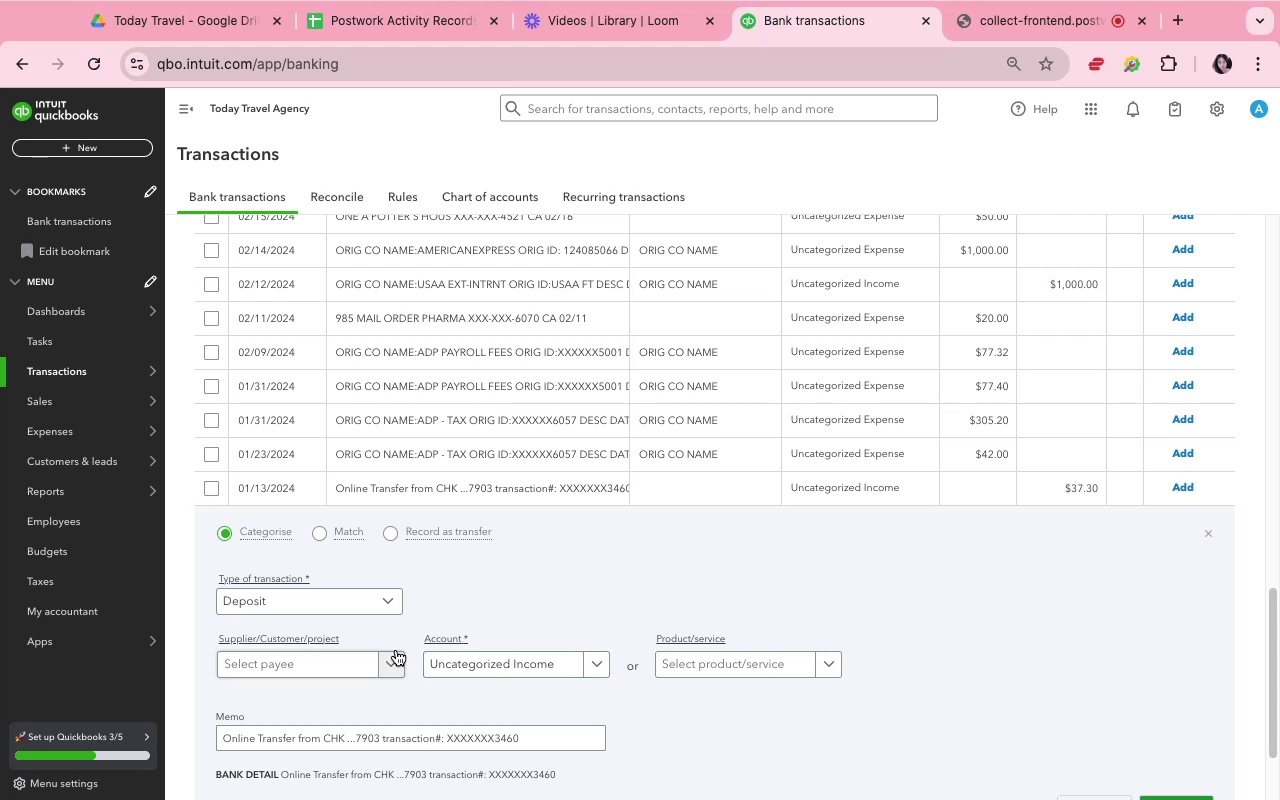 
wait(7.92)
 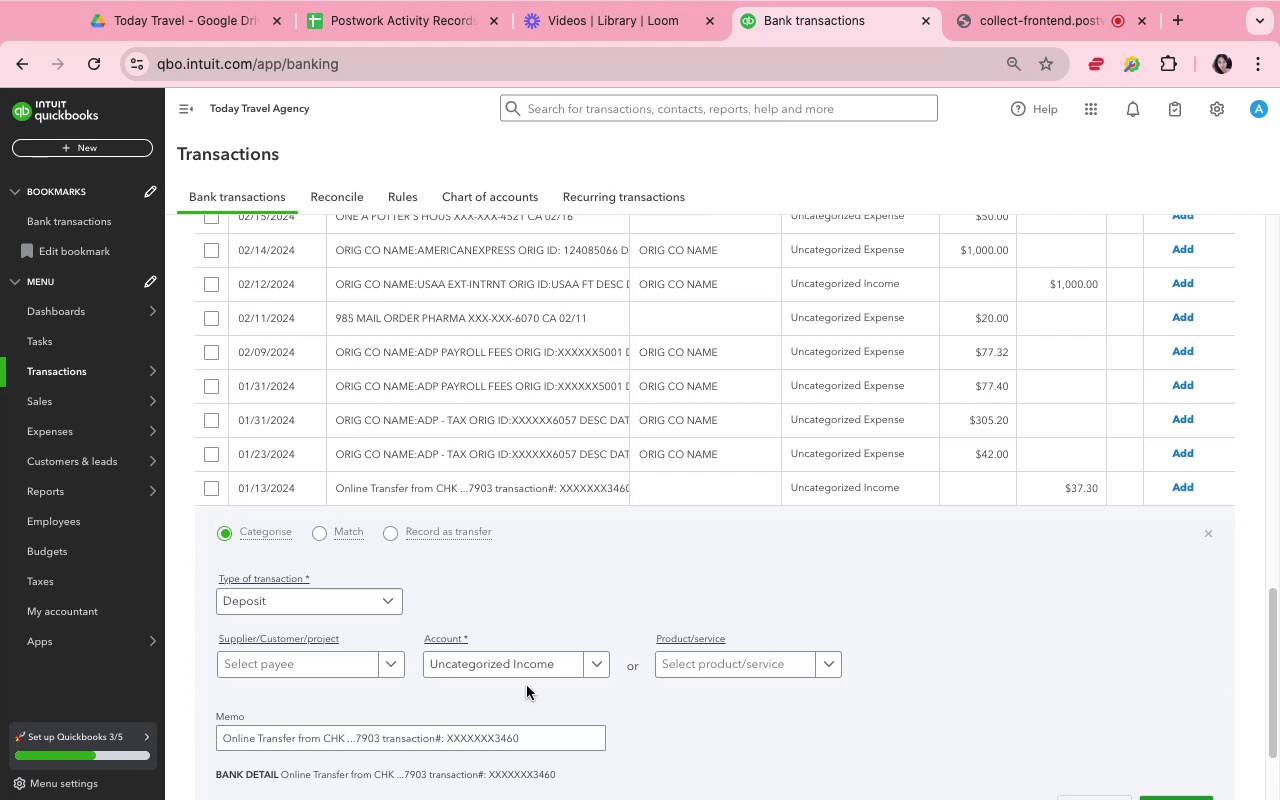 
left_click([390, 533])
 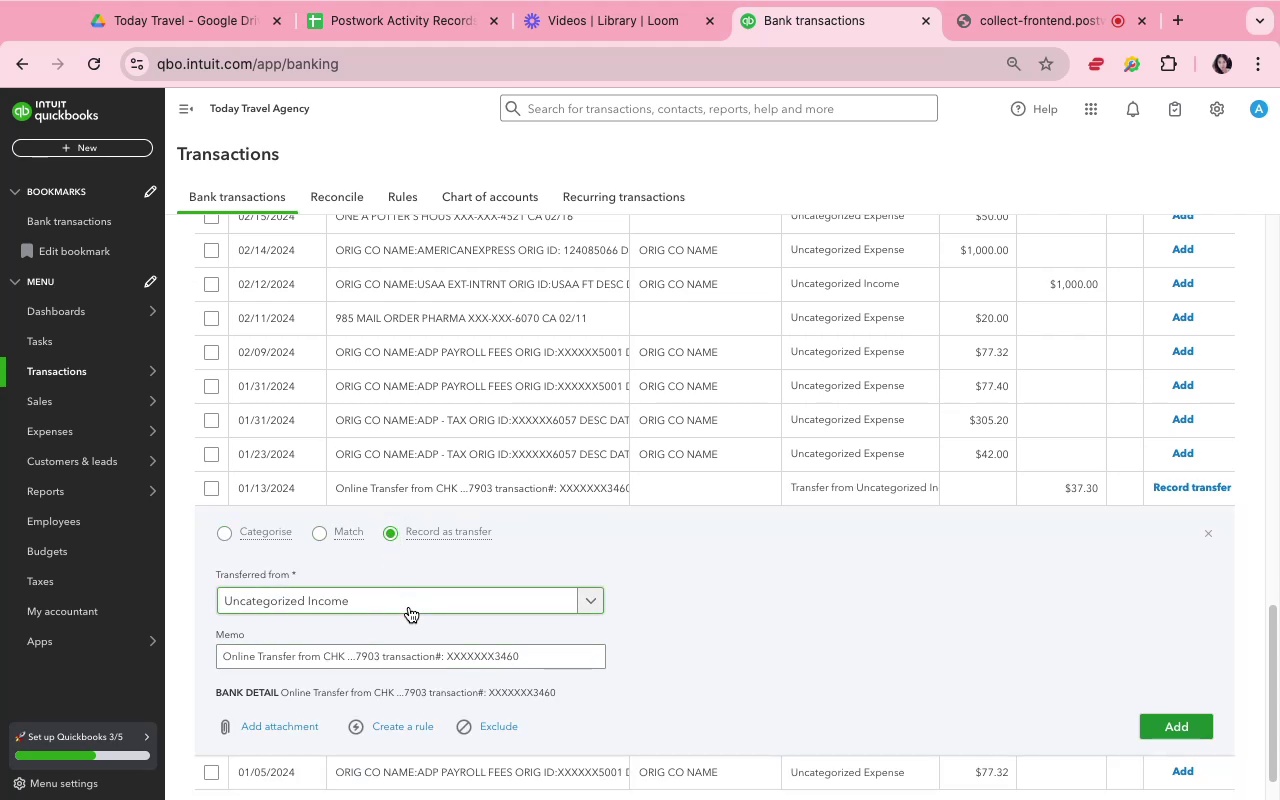 
left_click([409, 607])
 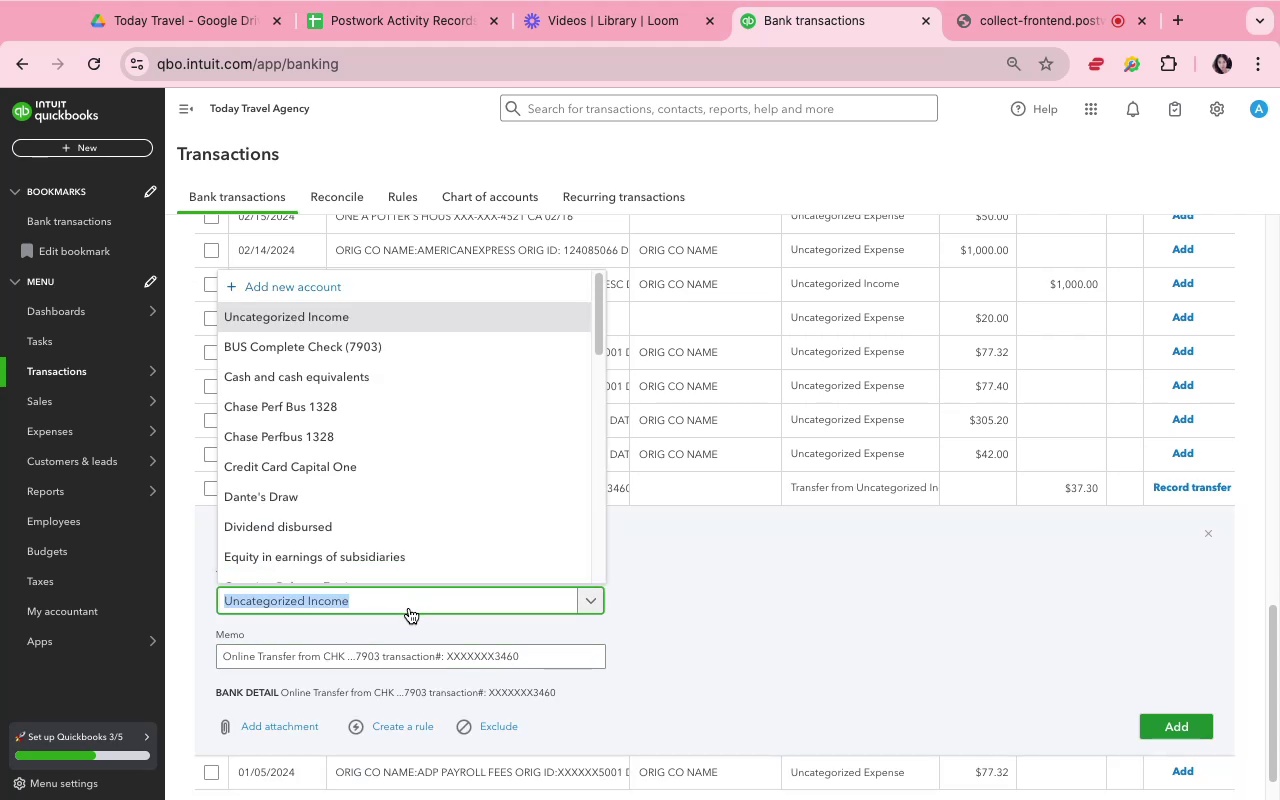 
type(7903)
 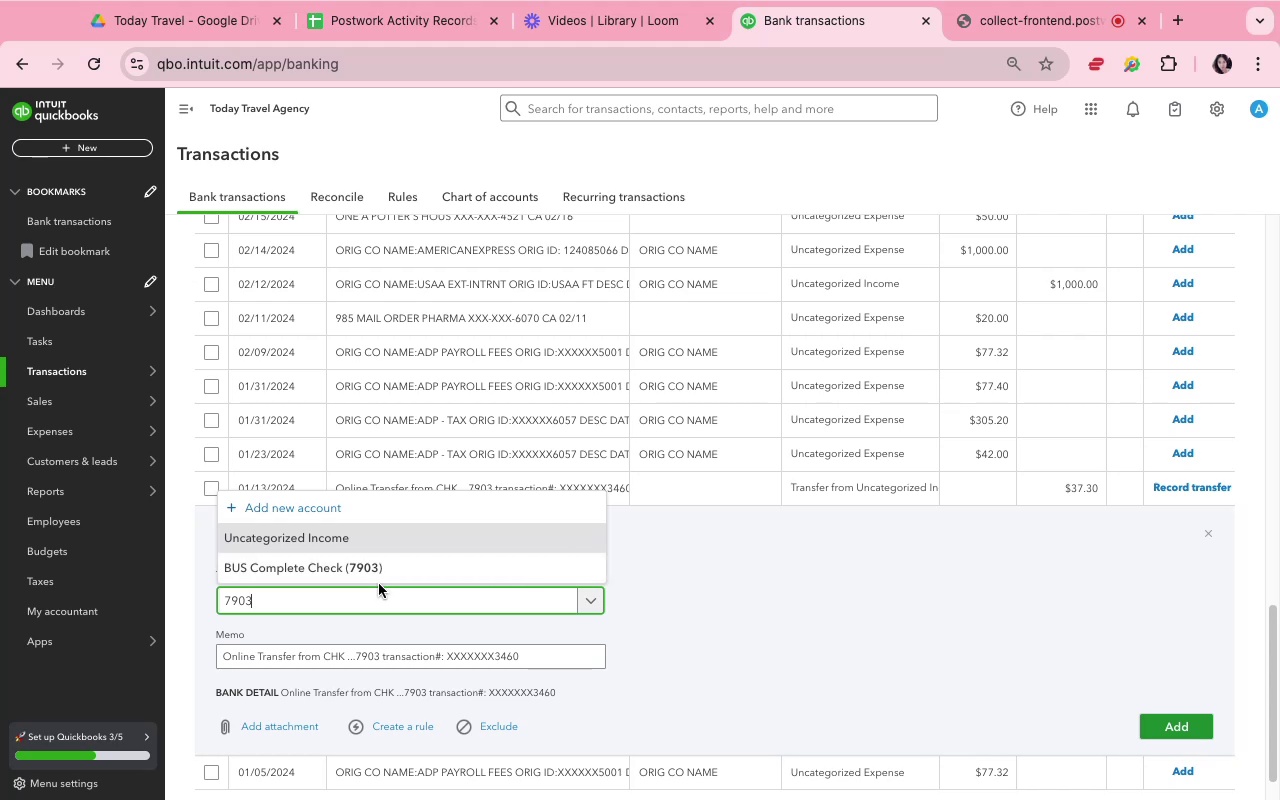 
wait(17.21)
 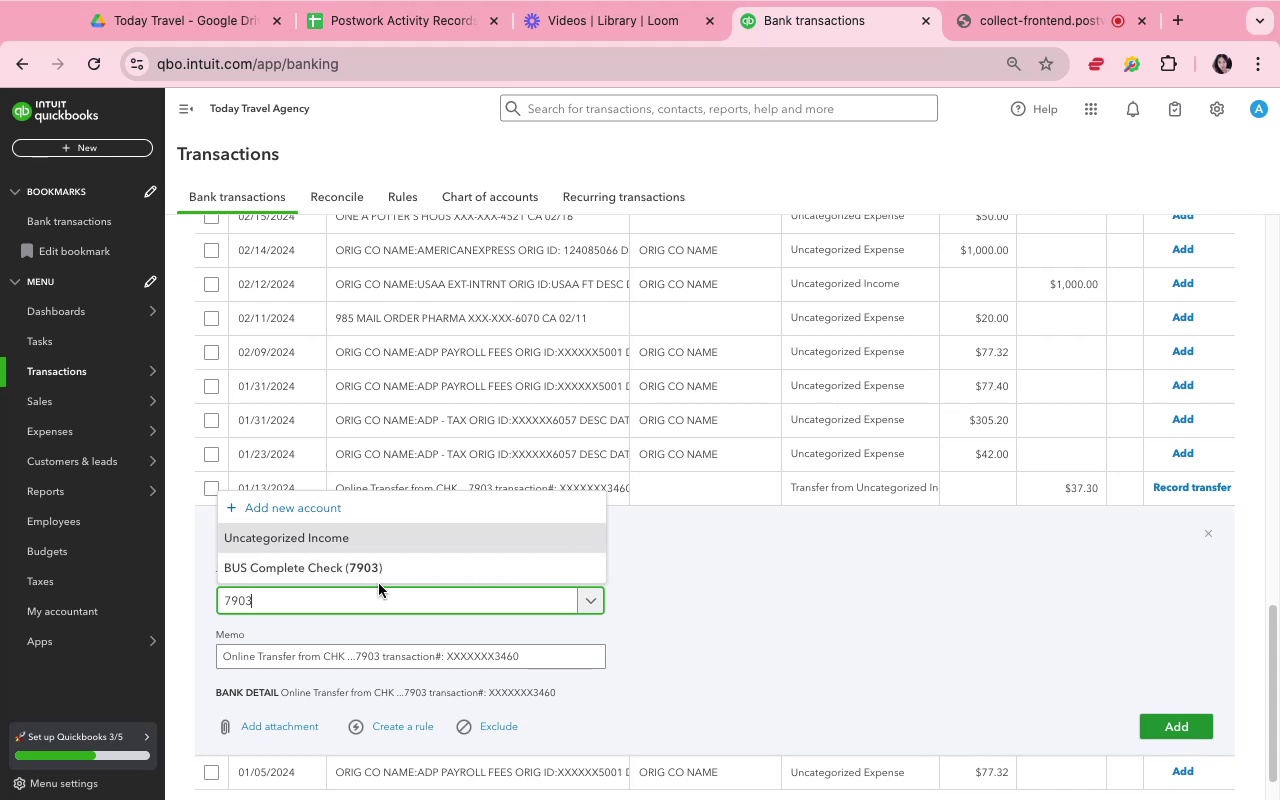 
left_click([523, 569])
 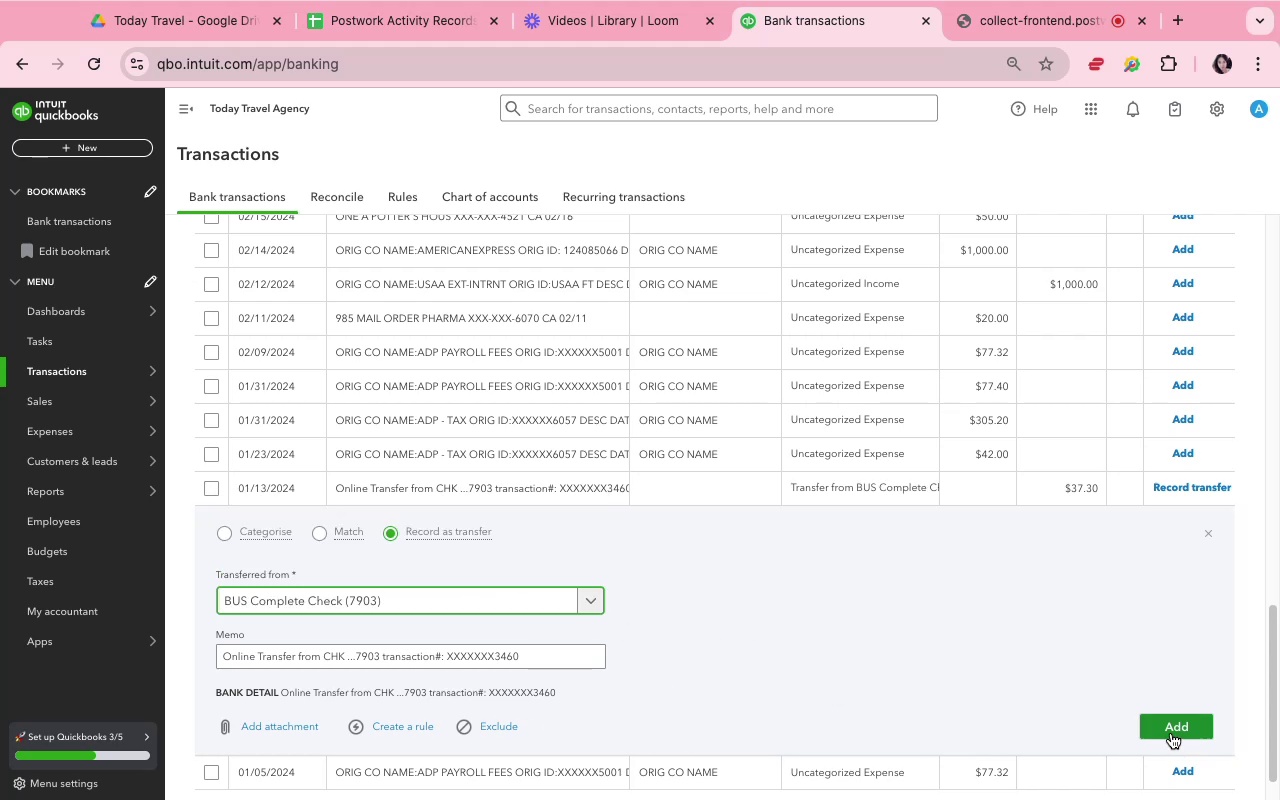 
left_click([1171, 730])
 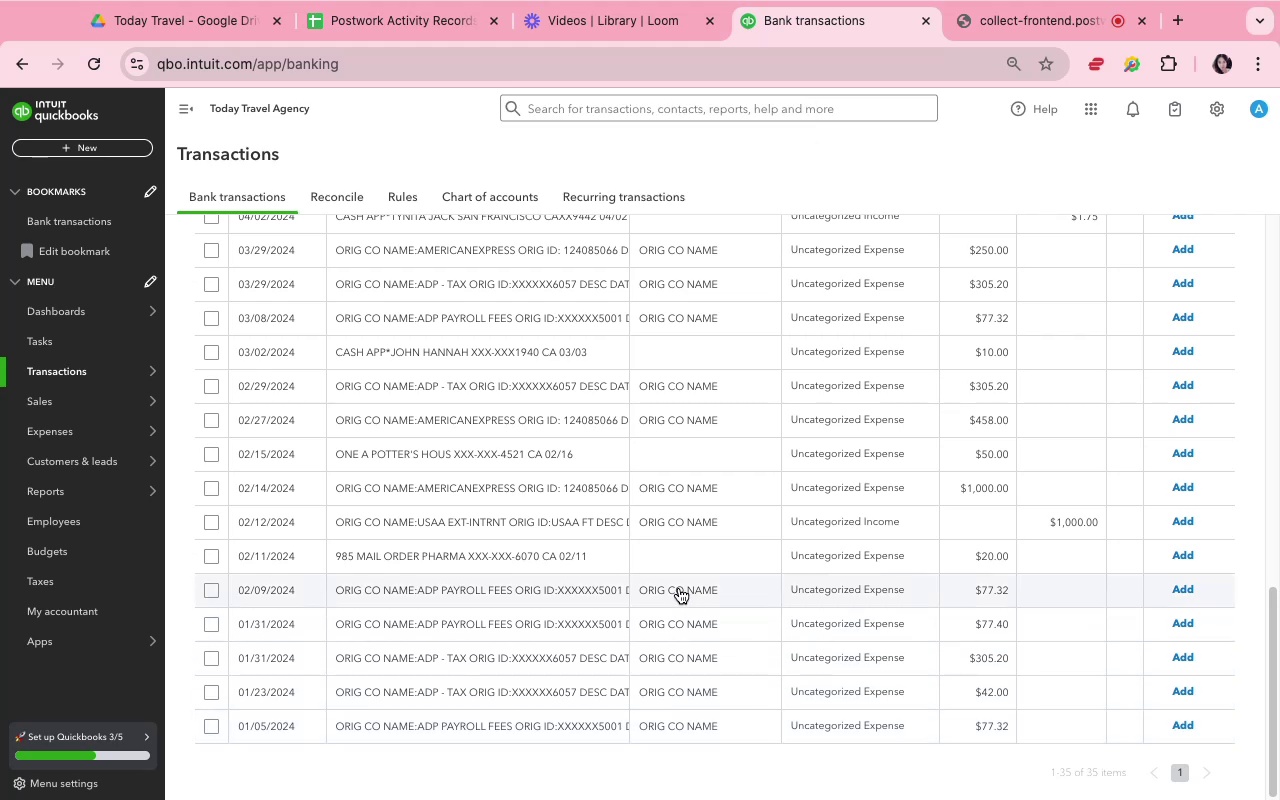 
wait(7.95)
 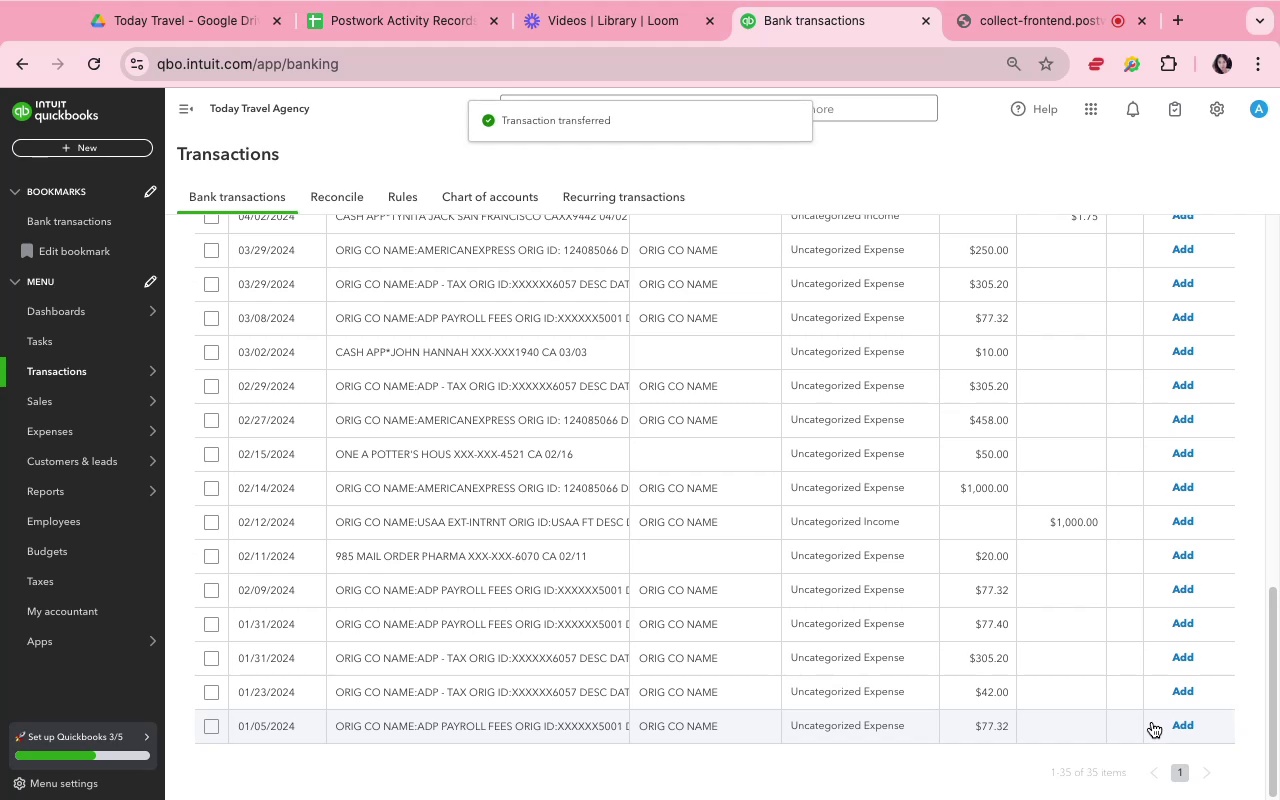 
left_click([549, 345])
 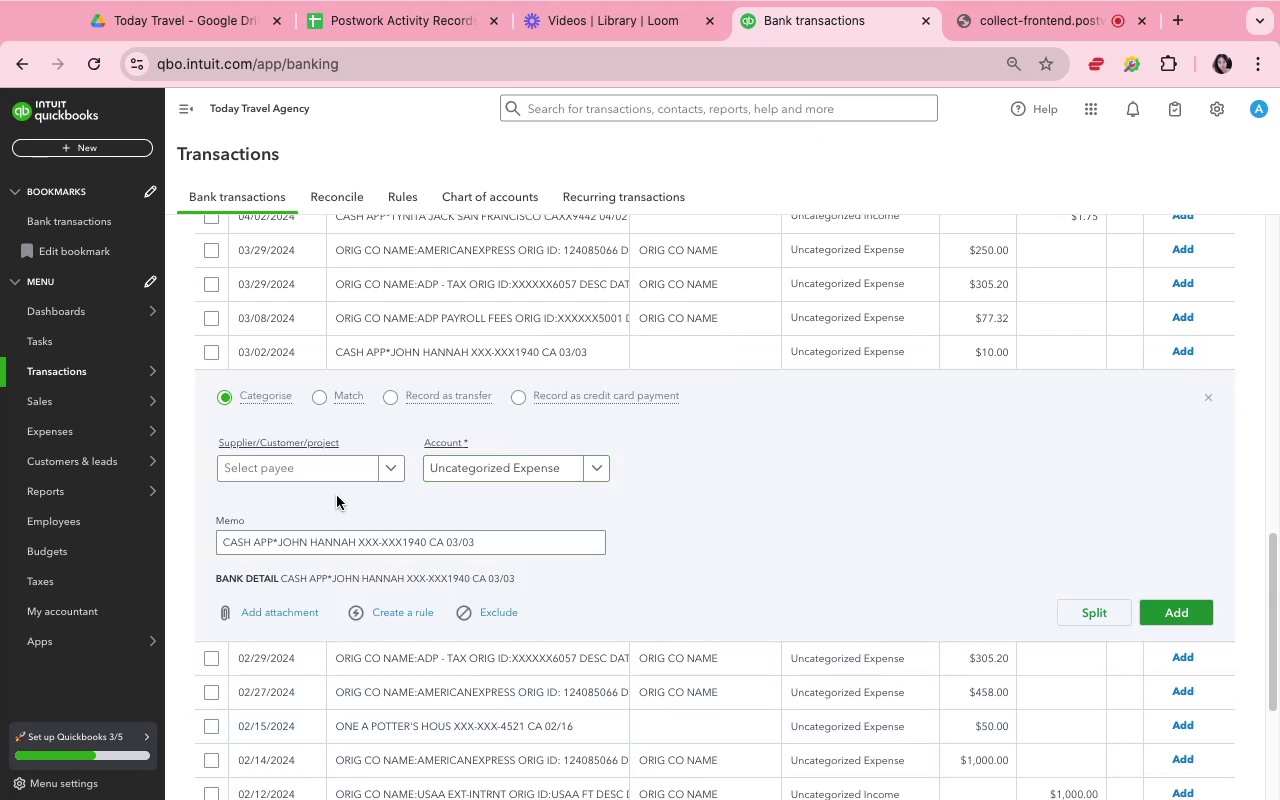 
wait(8.26)
 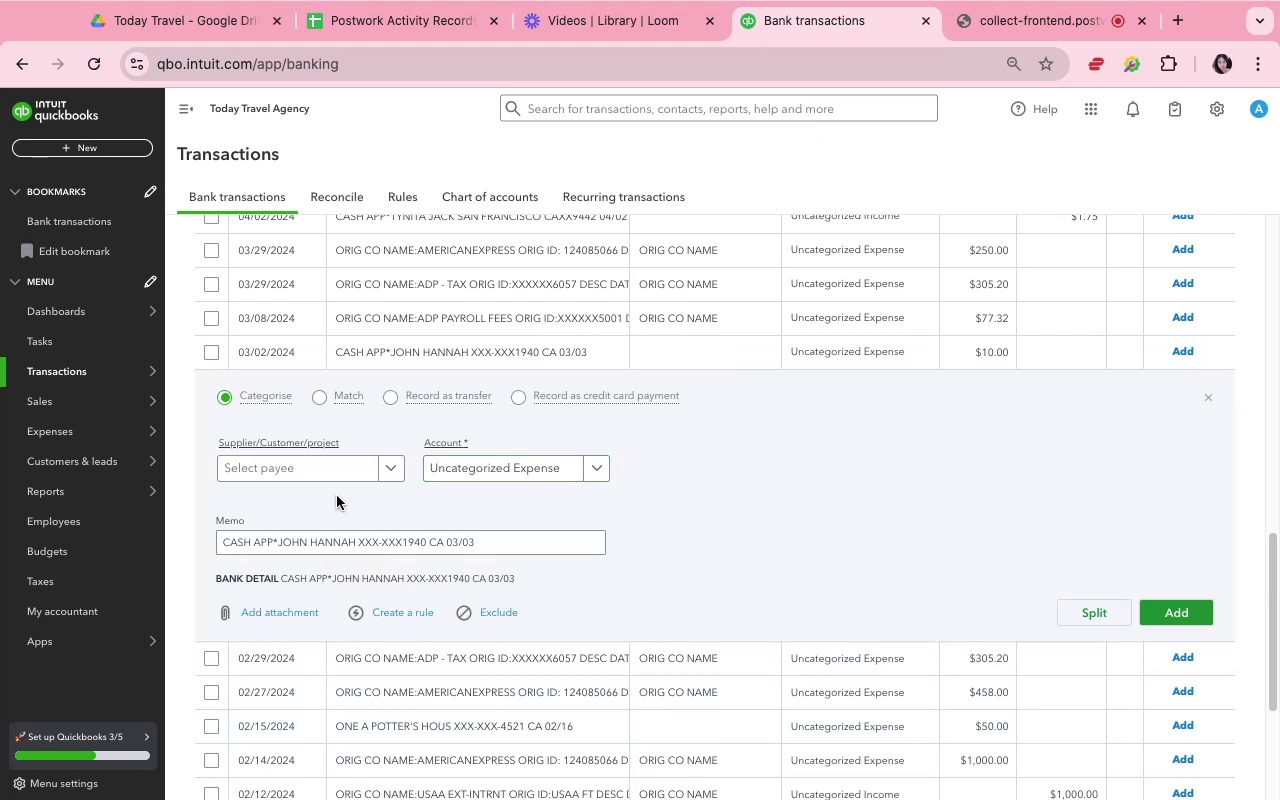 
left_click_drag(start_coordinate=[354, 545], to_coordinate=[281, 545])
 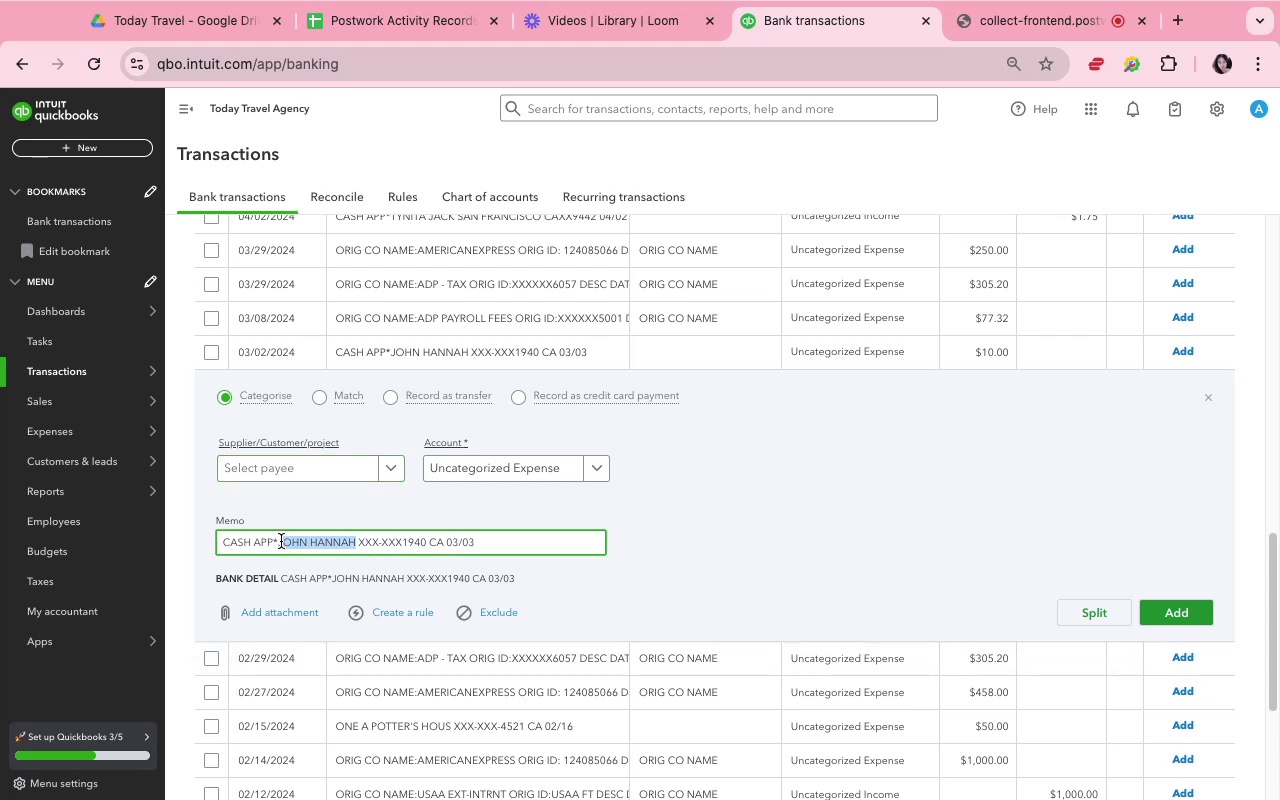 
left_click([279, 540])
 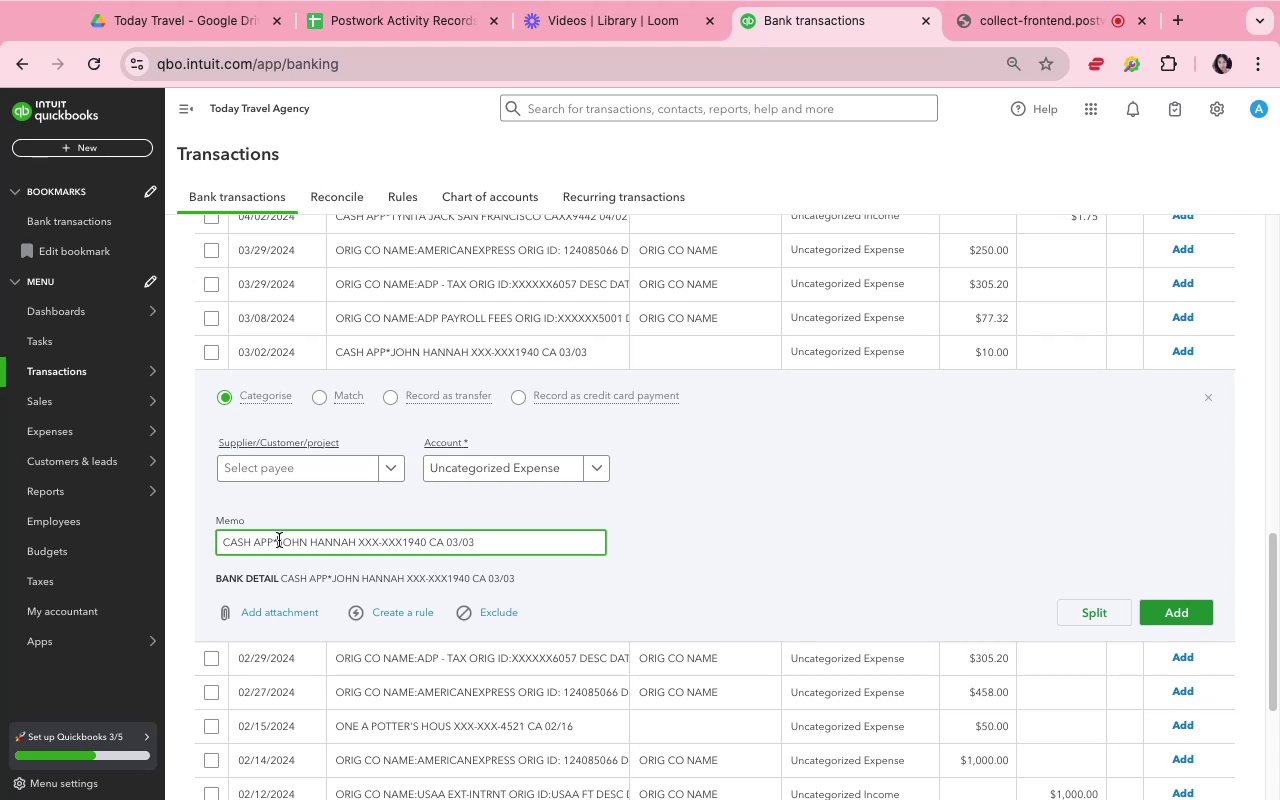 
left_click_drag(start_coordinate=[280, 540], to_coordinate=[357, 537])
 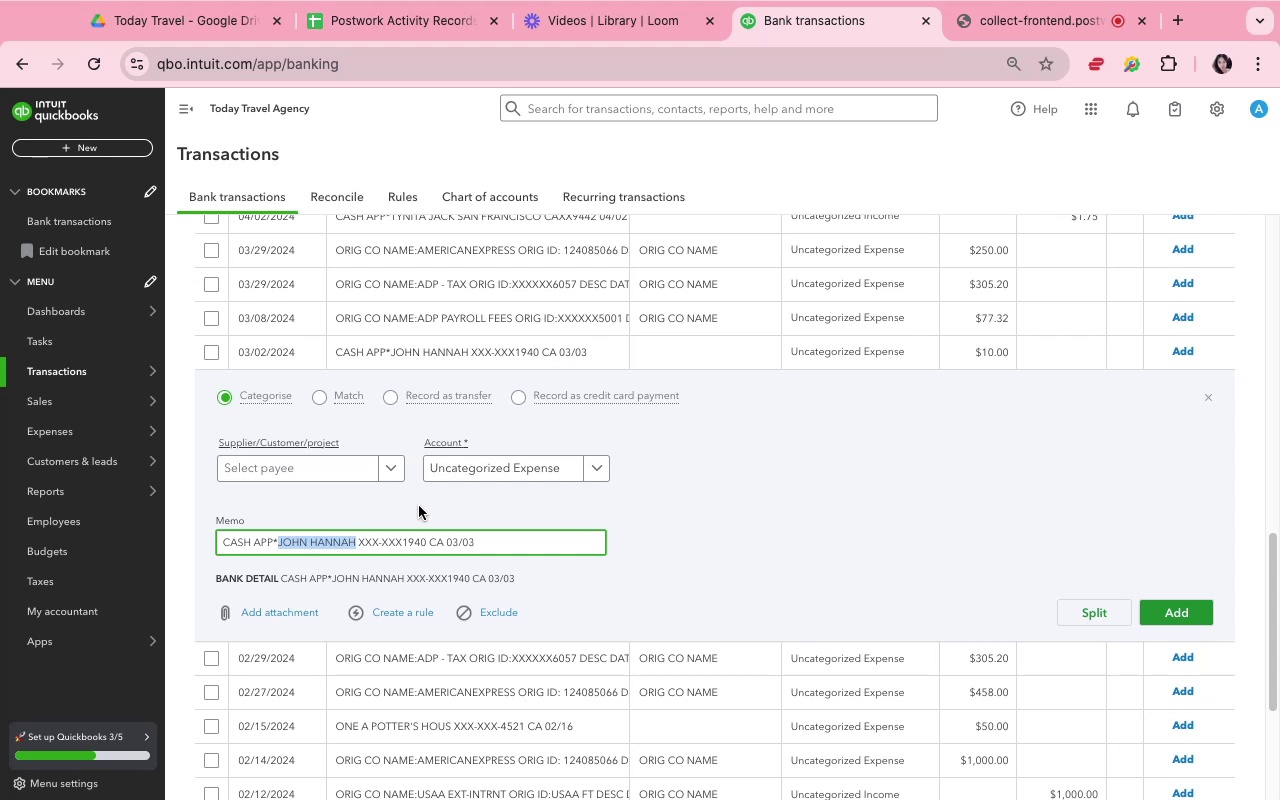 
key(Meta+C)
 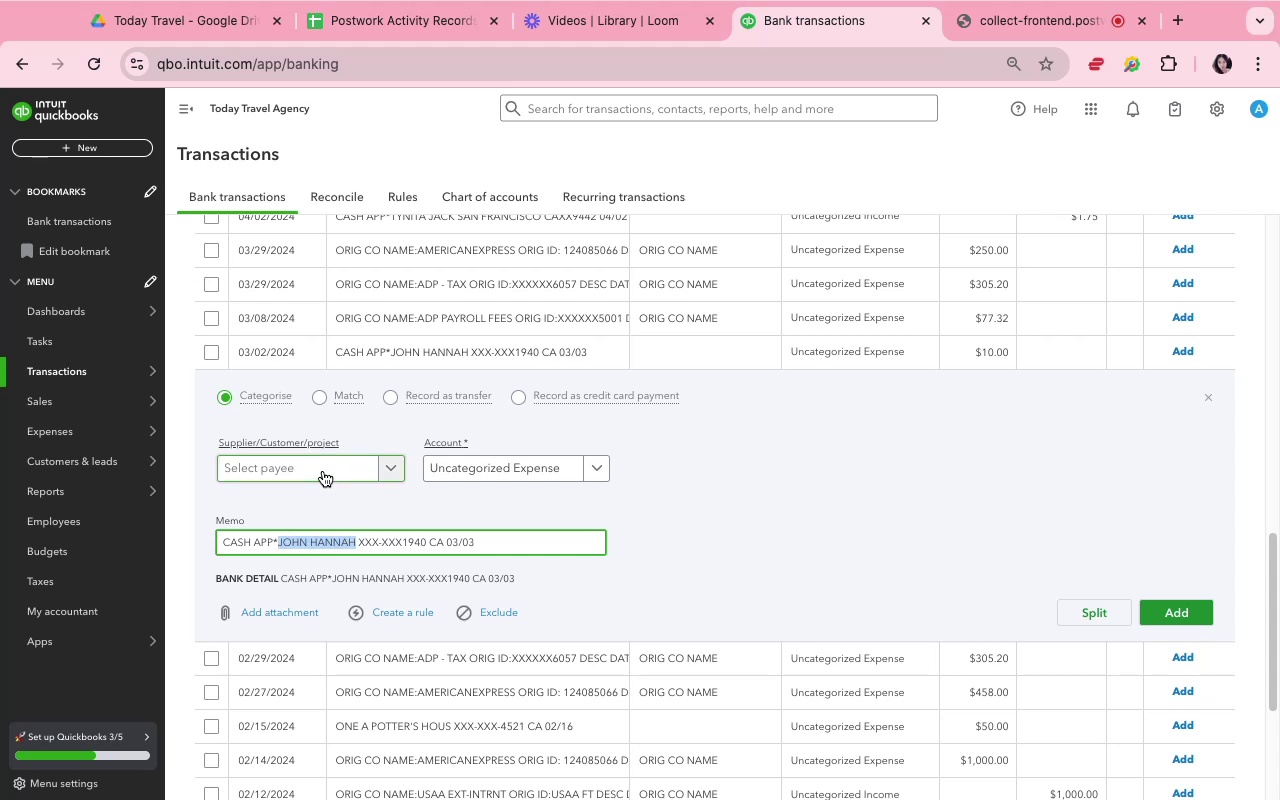 
left_click([322, 469])
 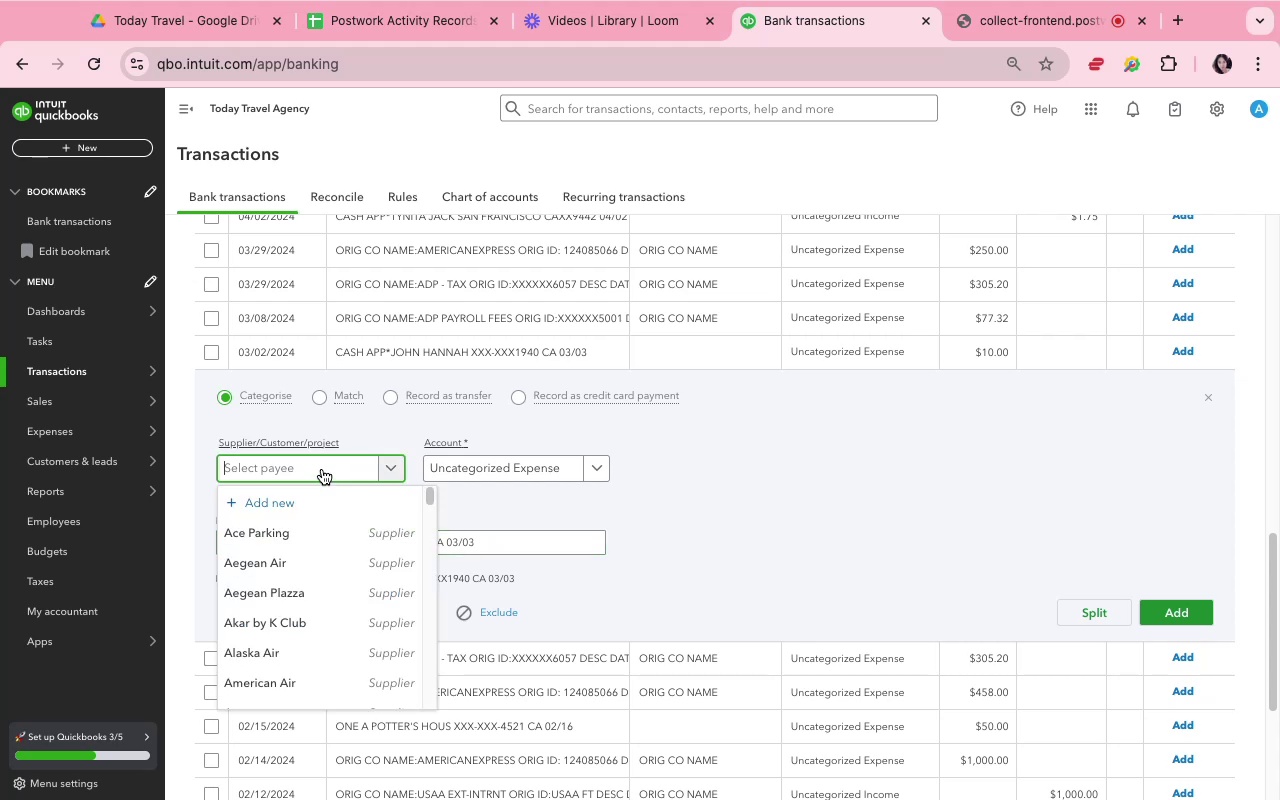 
key(Meta+V)
 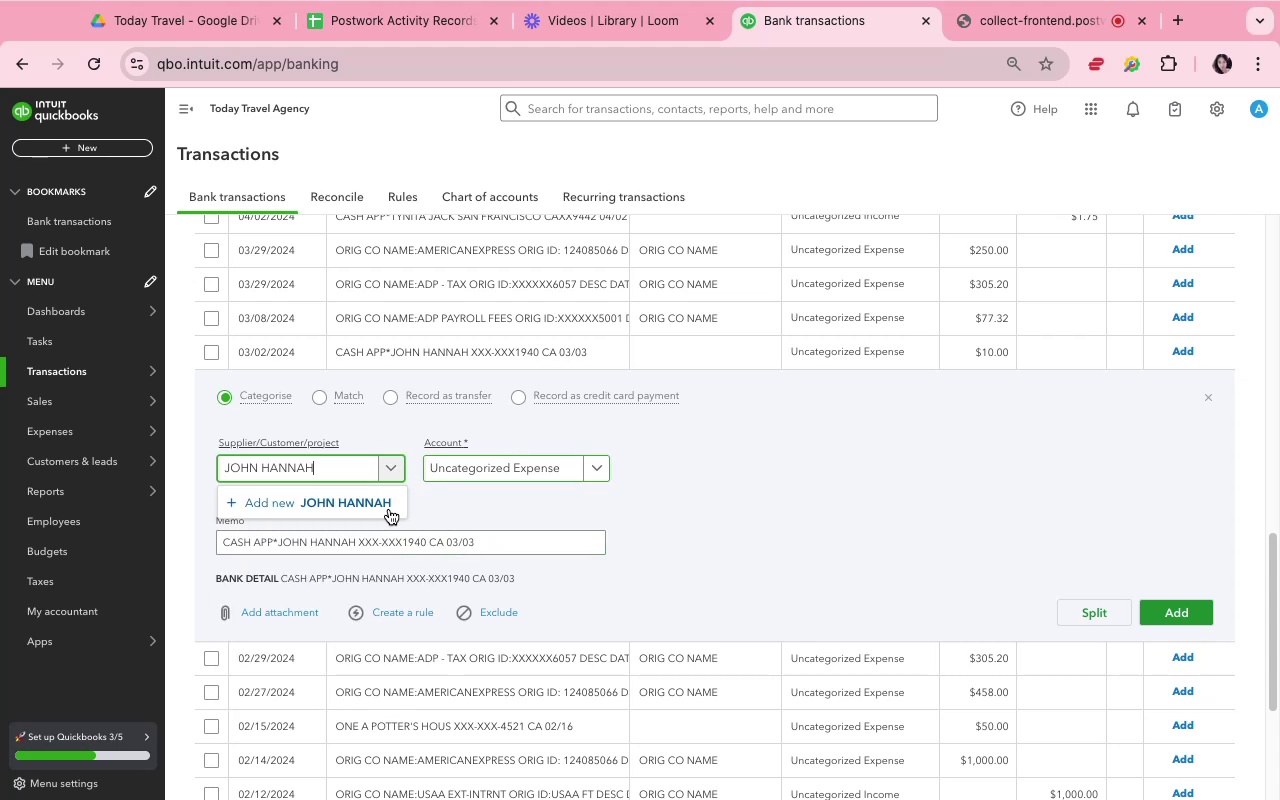 
left_click([377, 508])
 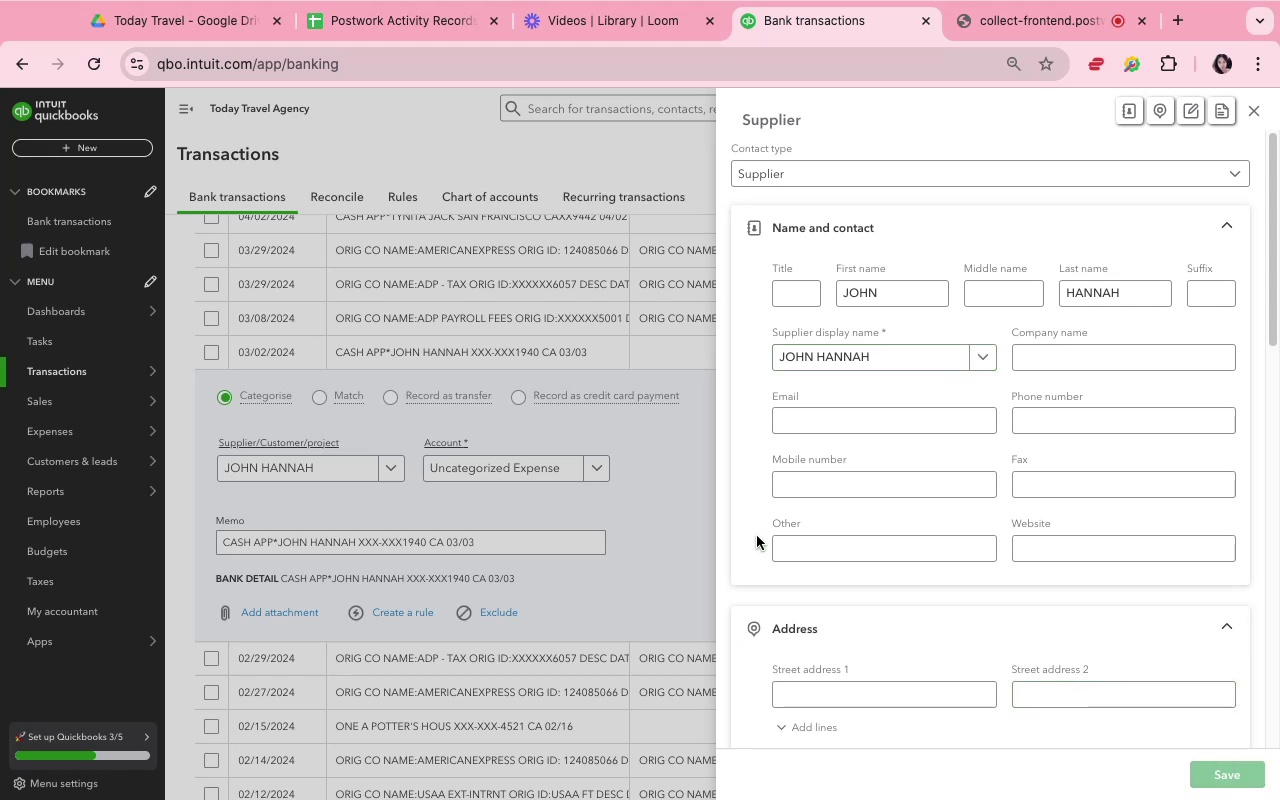 
wait(5.94)
 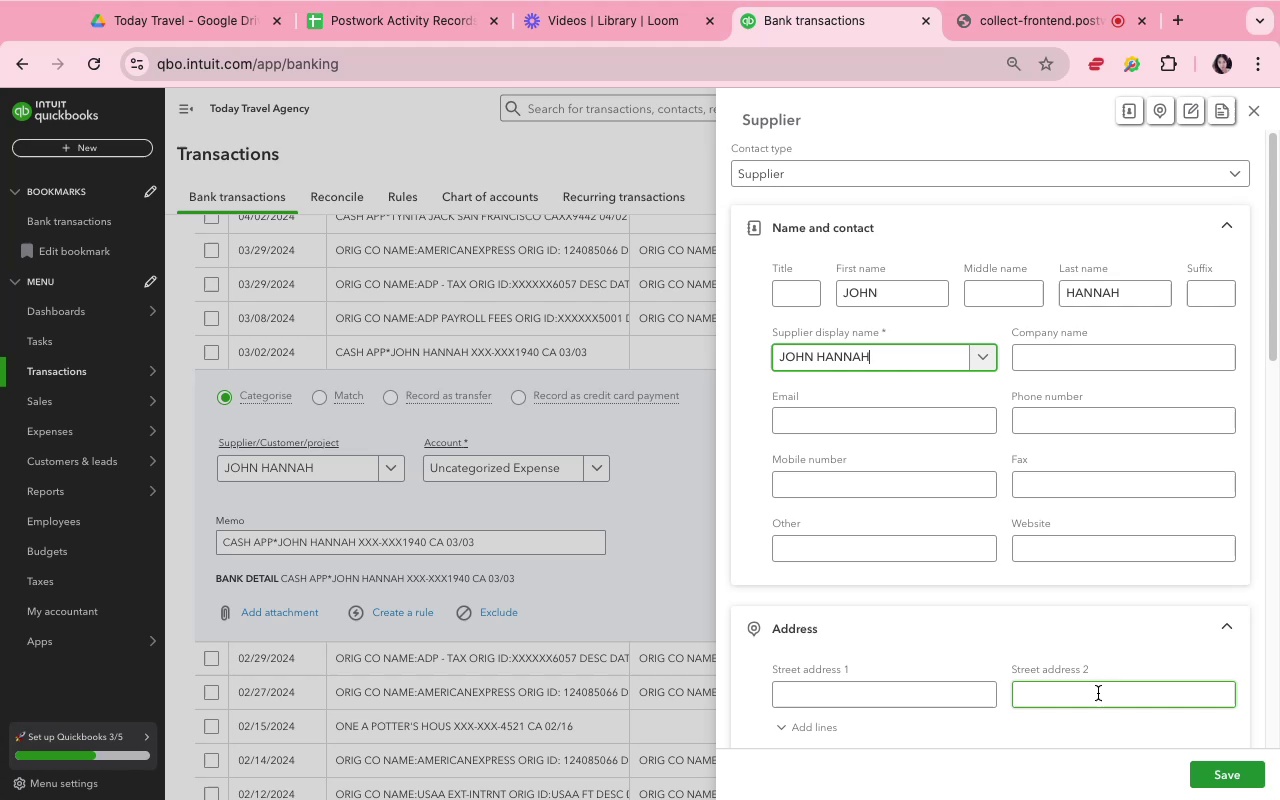 
left_click([497, 477])
 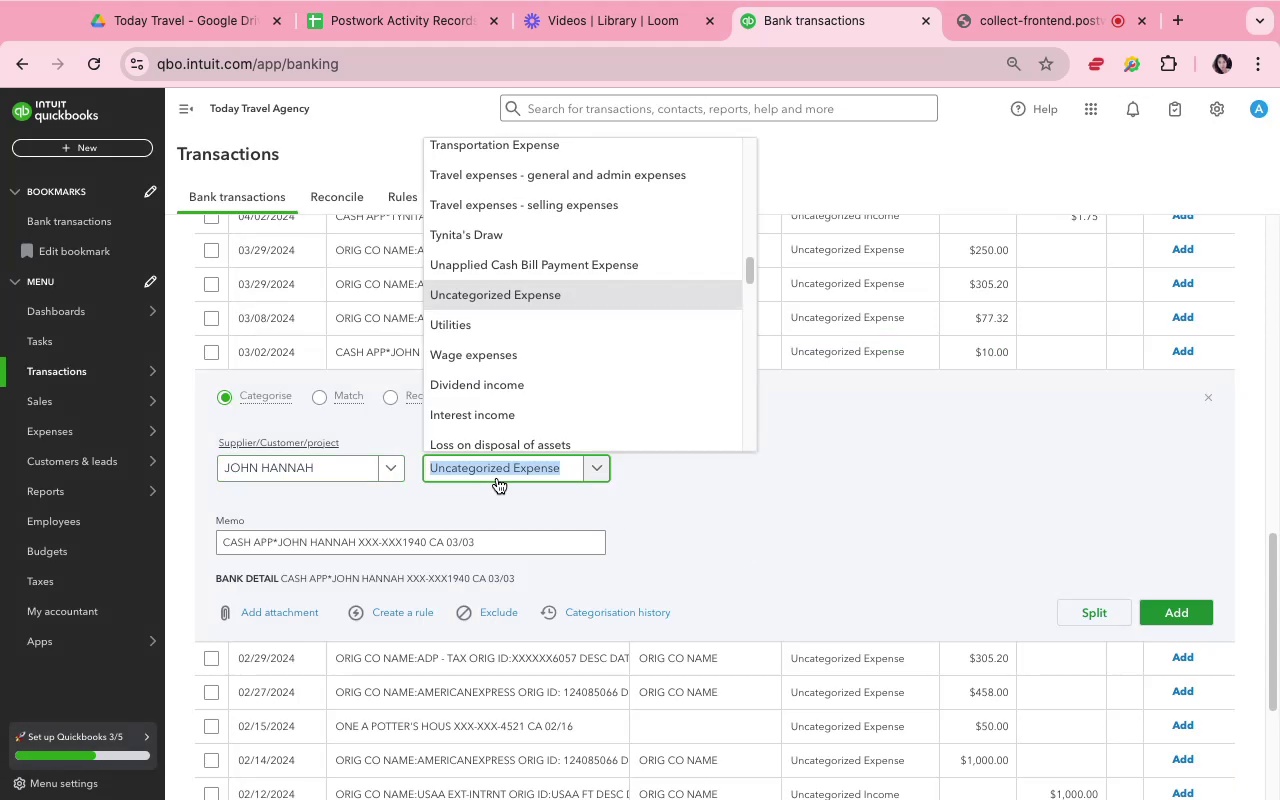 
type(inde)
 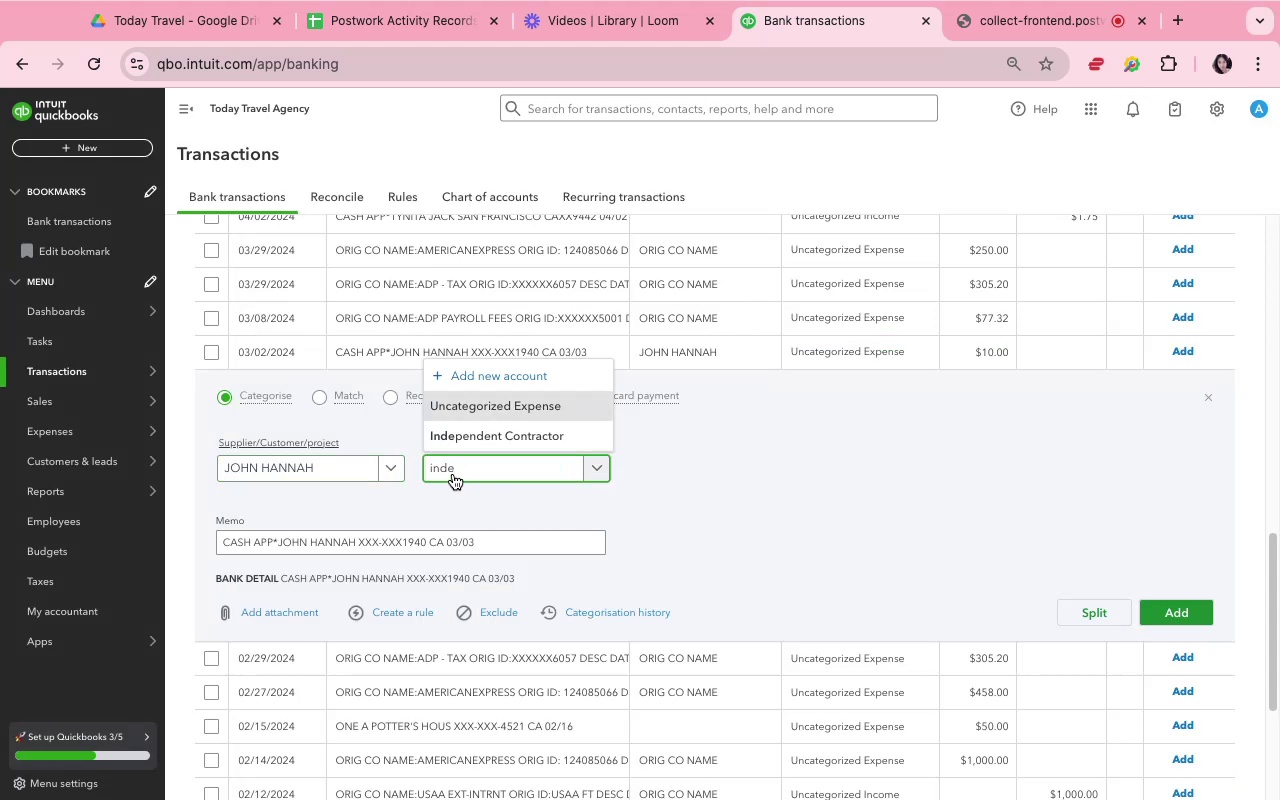 
left_click([453, 446])
 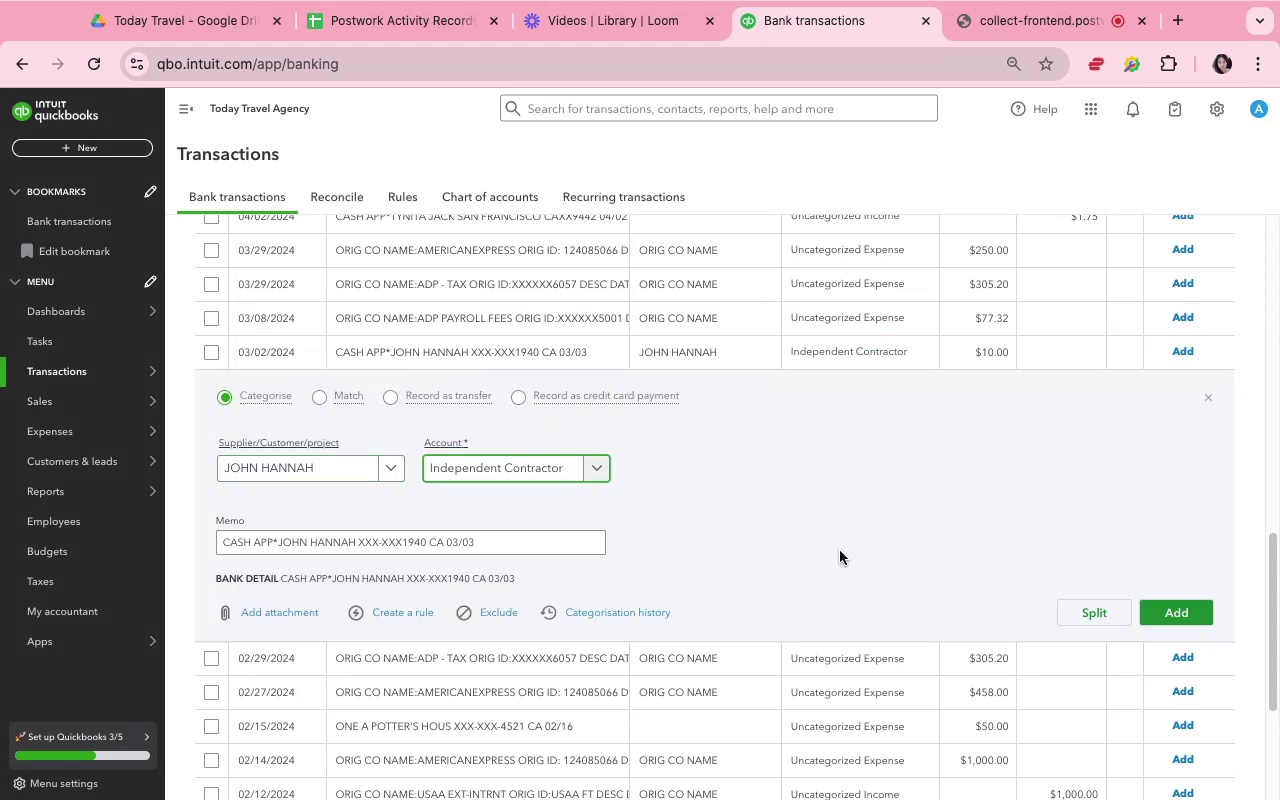 
left_click([840, 551])
 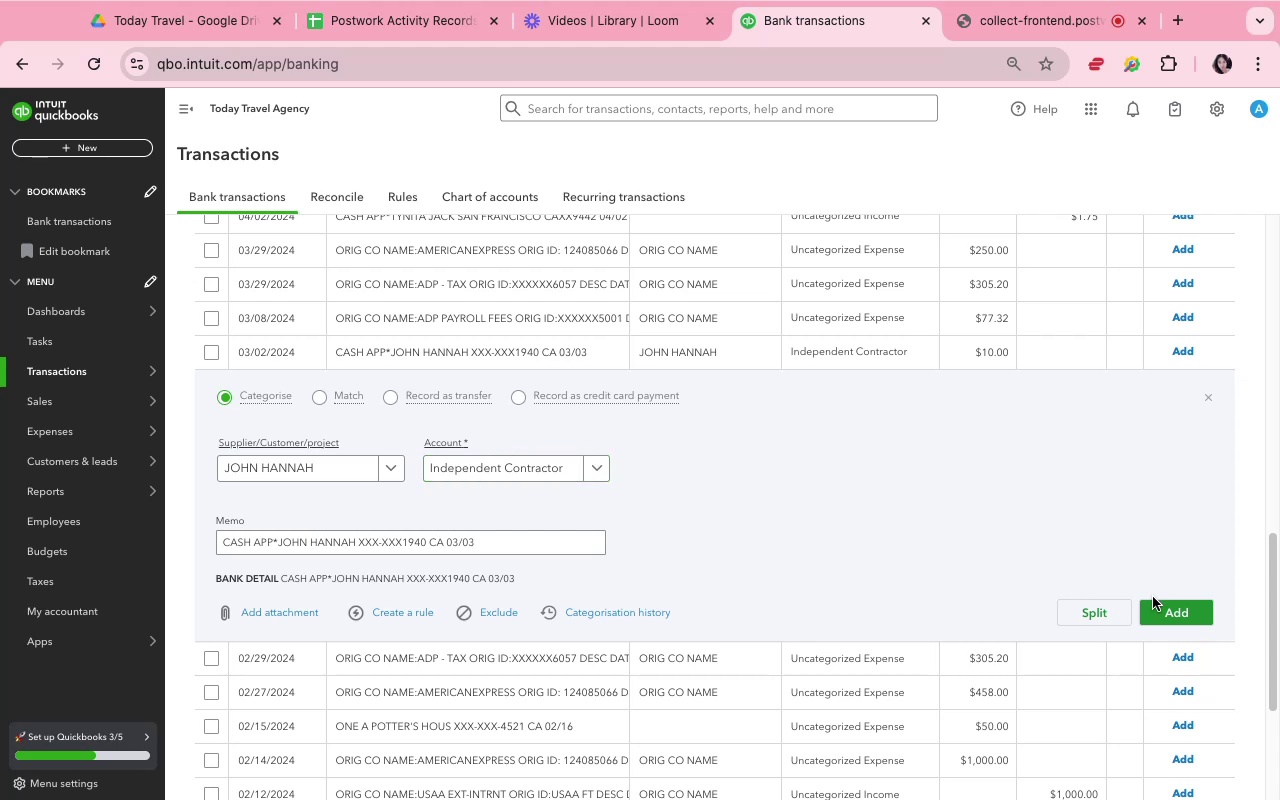 
left_click([1162, 604])
 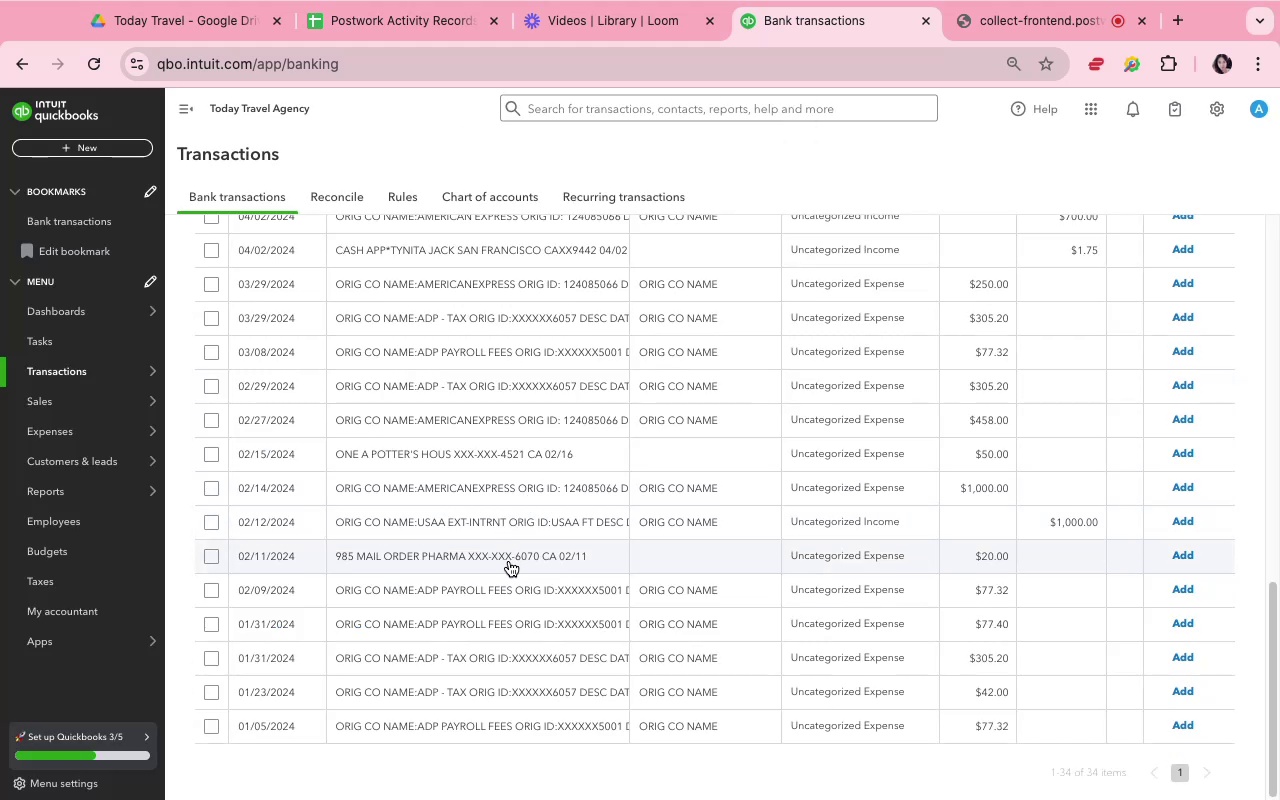 
wait(13.23)
 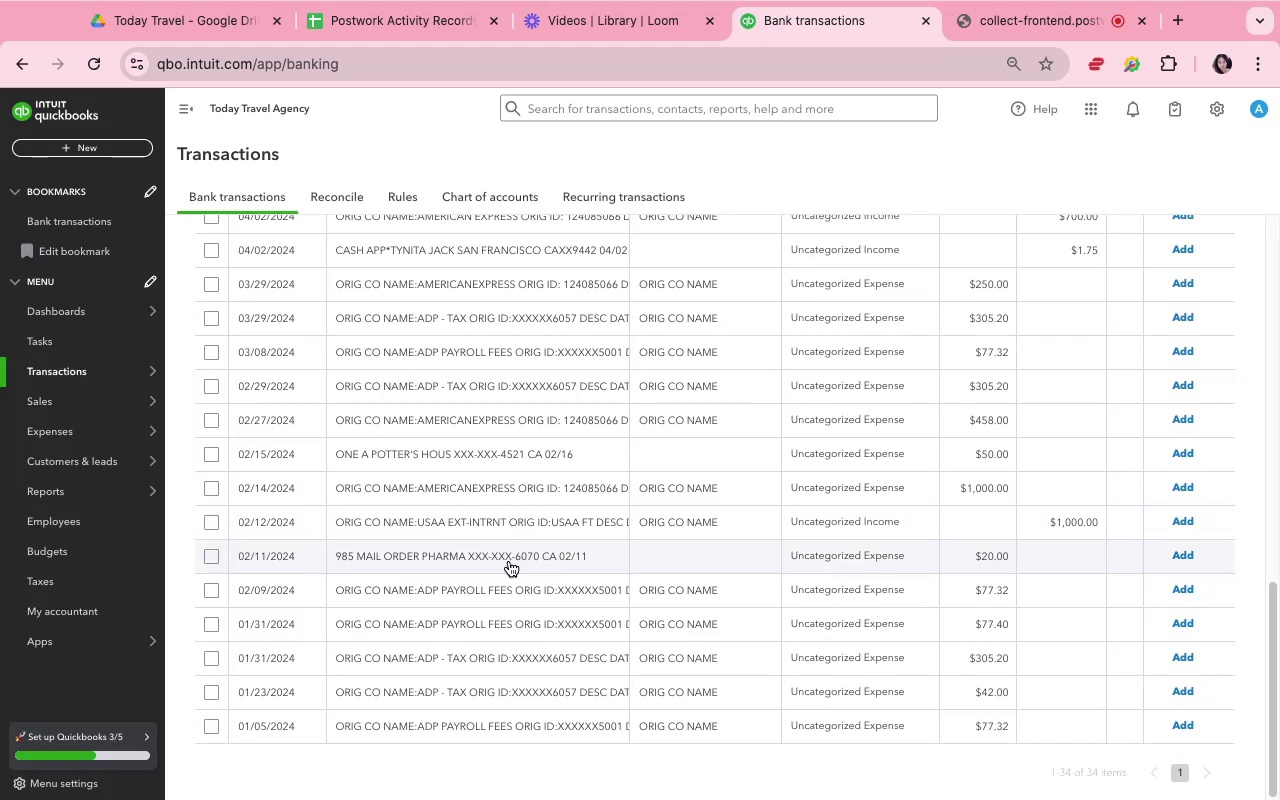 
scroll: coordinate [509, 561], scroll_direction: up, amount: 5.0
 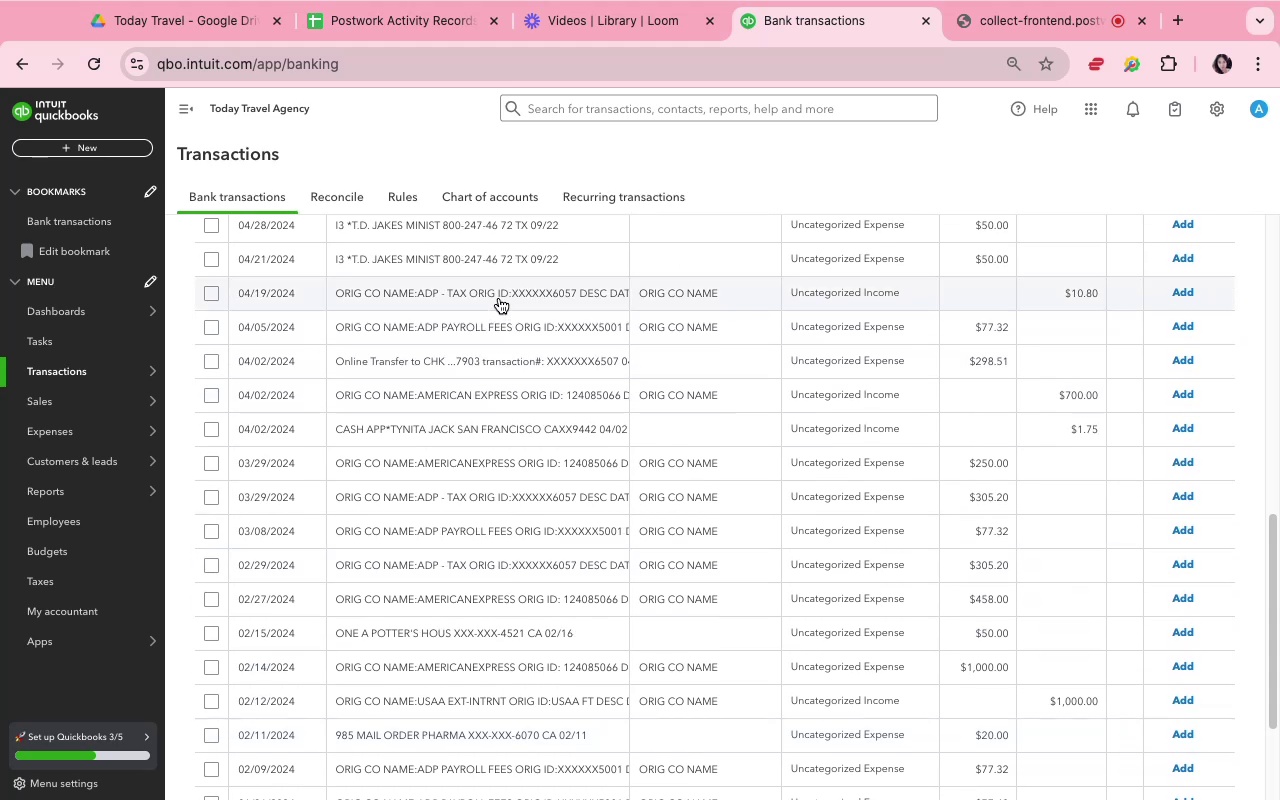 
left_click([506, 319])
 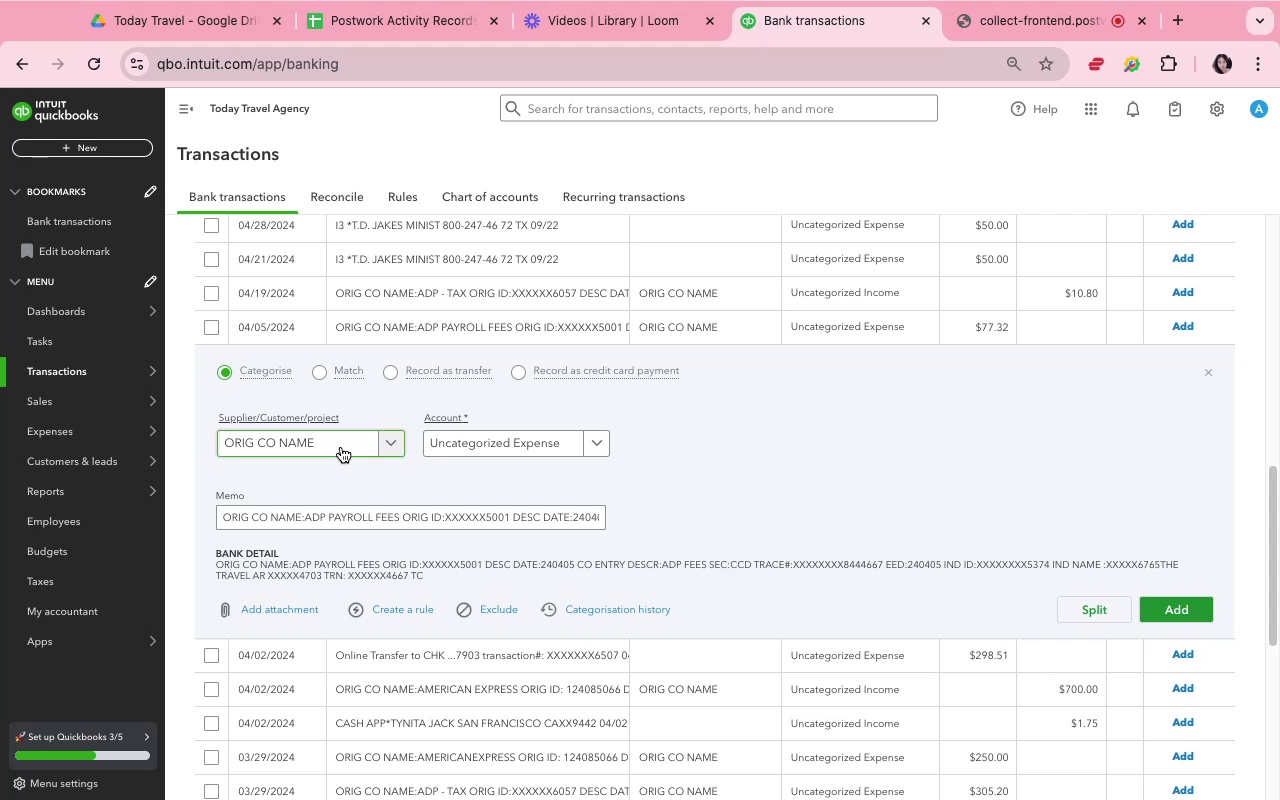 
left_click([341, 447])
 